 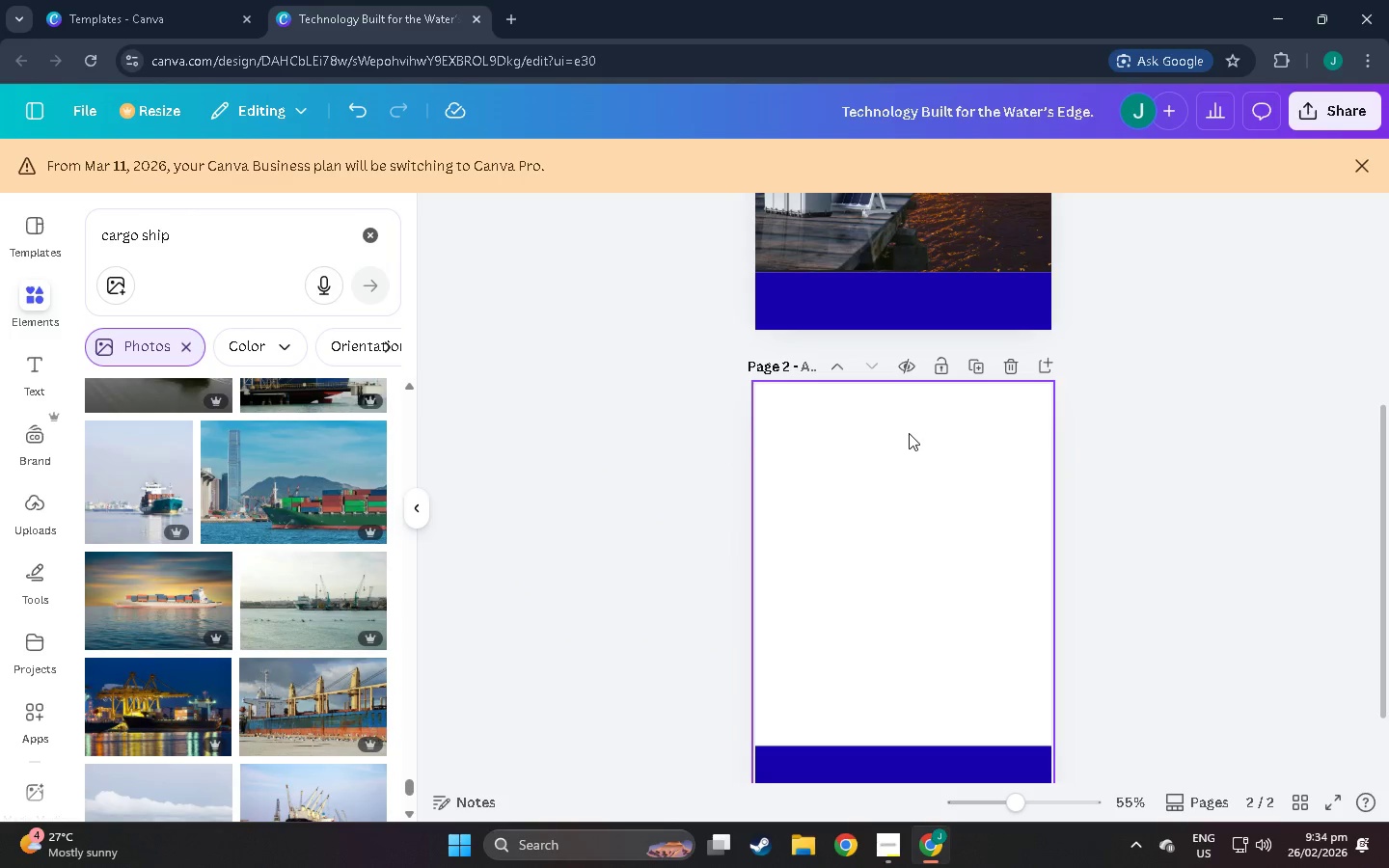 
scroll: coordinate [862, 507], scroll_direction: down, amount: 8.0
 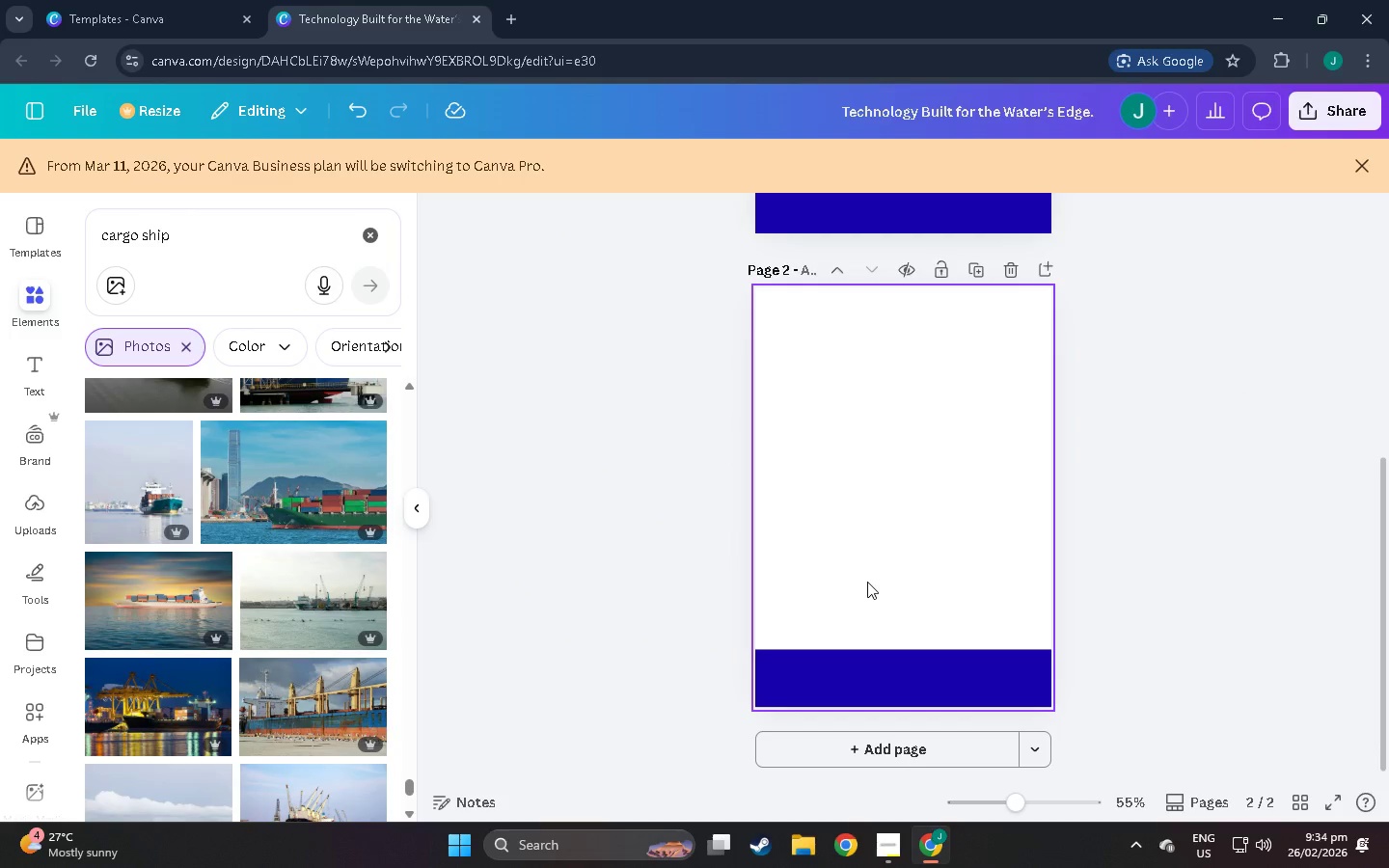 
scroll: coordinate [870, 553], scroll_direction: up, amount: 4.0
 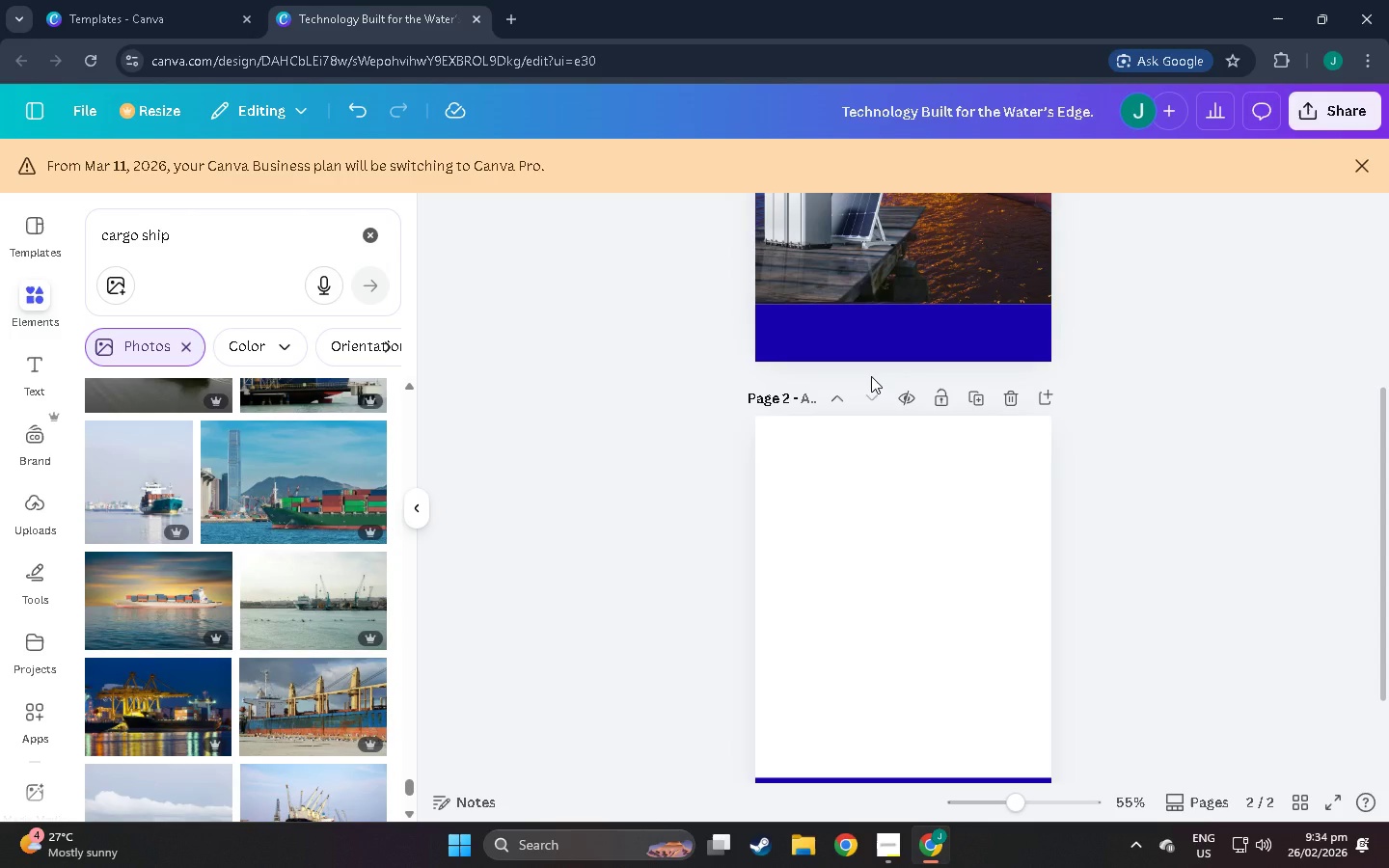 
wait(6.71)
 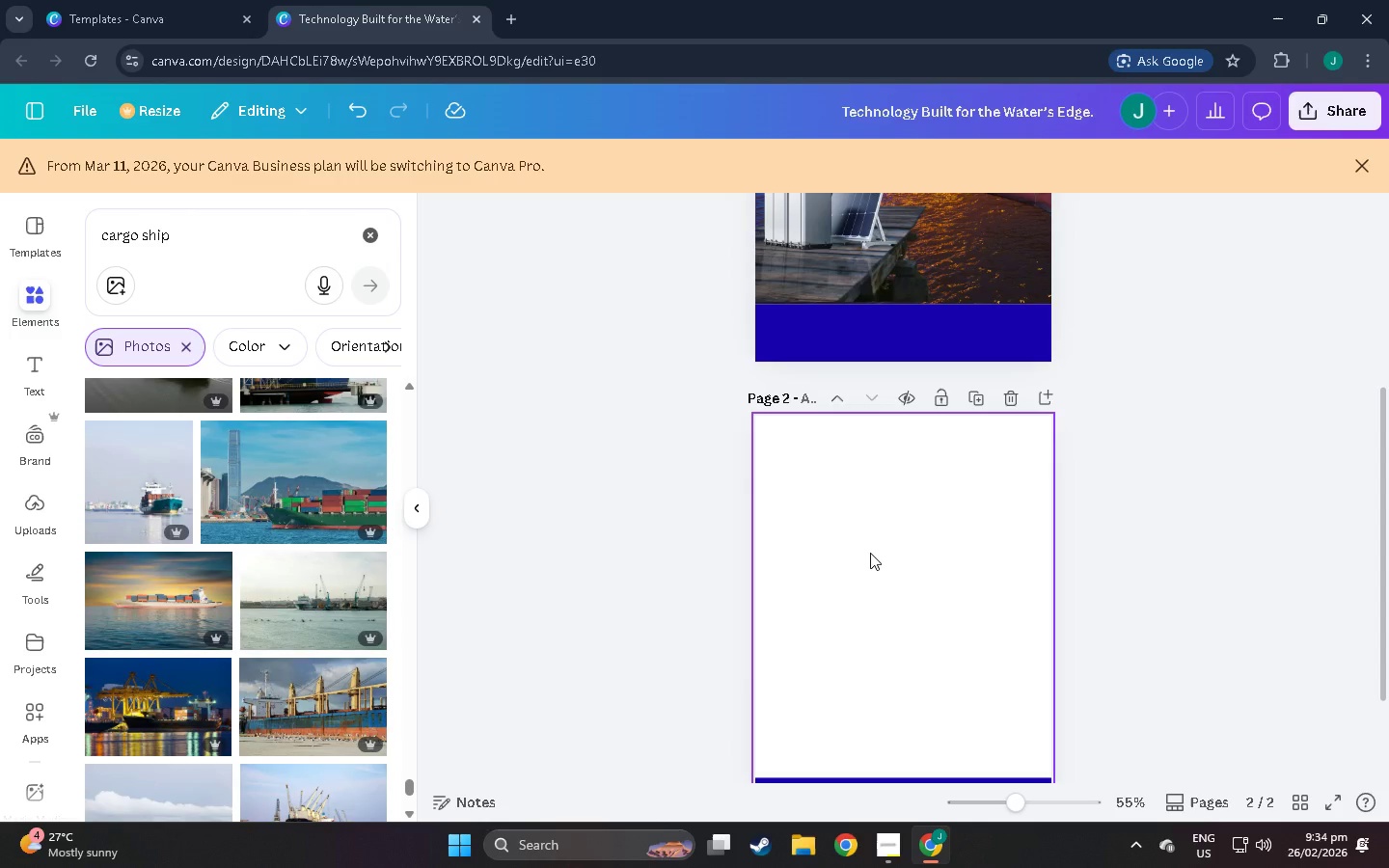 
mouse_move([864, 366])
 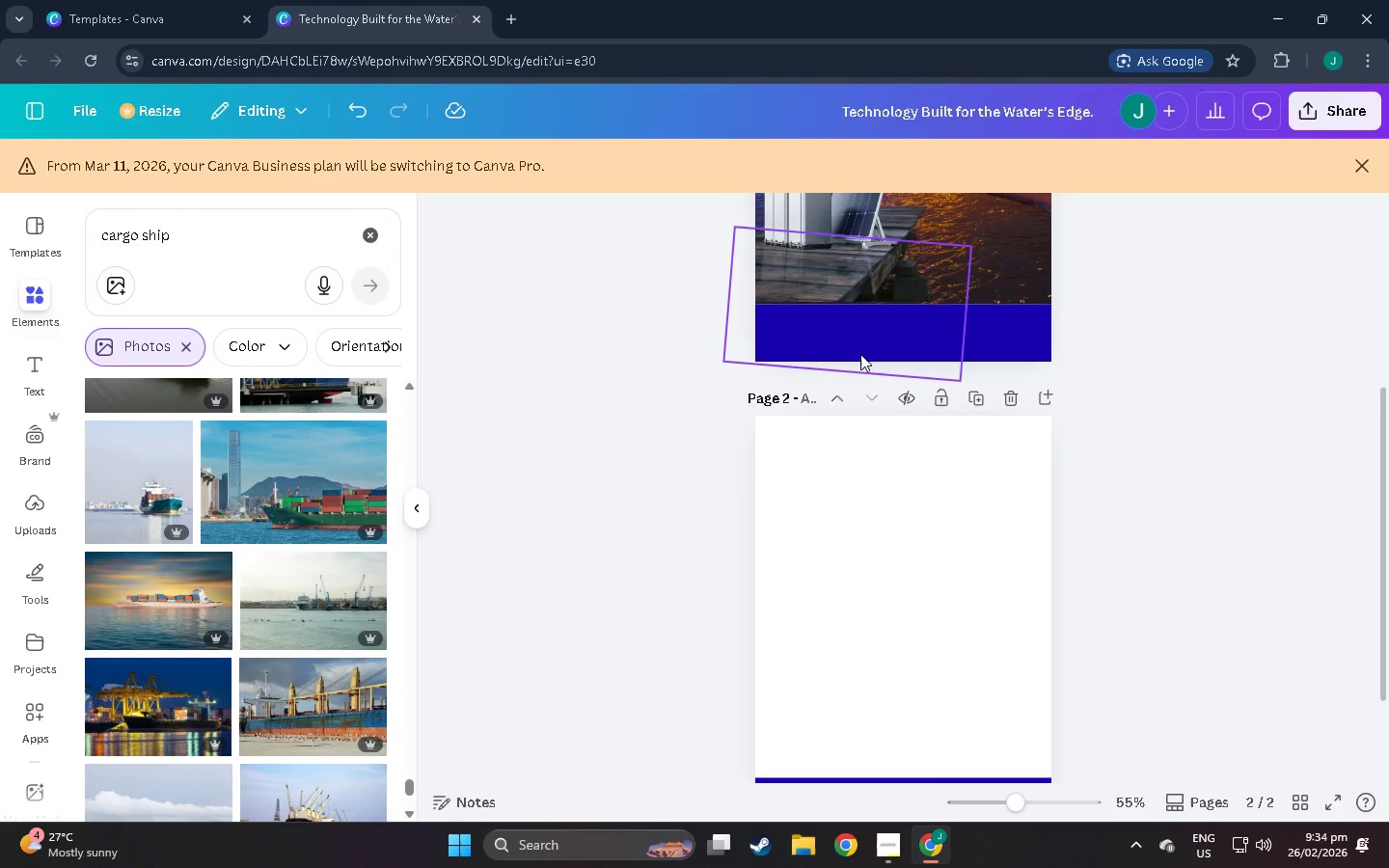 
scroll: coordinate [936, 423], scroll_direction: up, amount: 12.0
 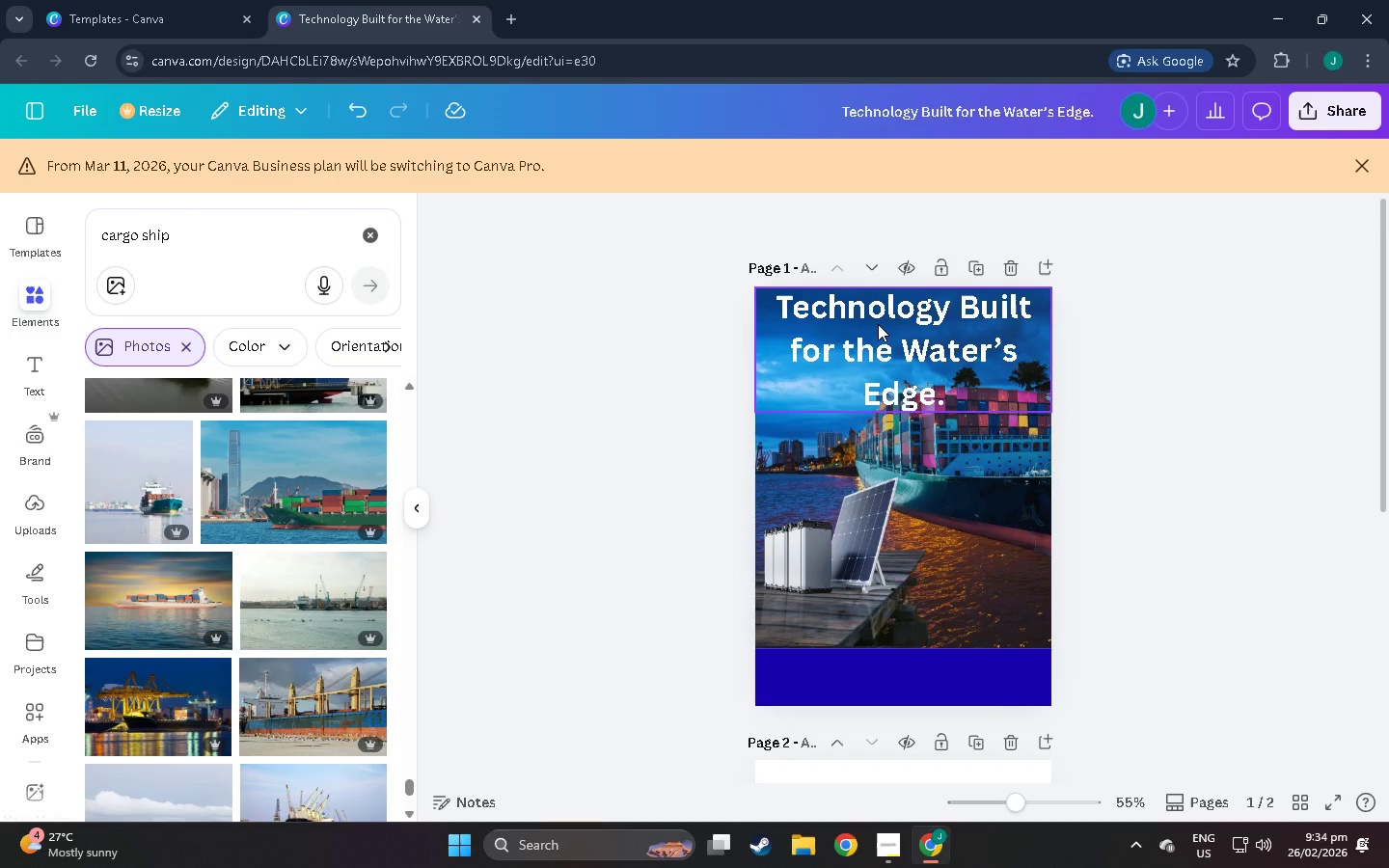 
left_click([878, 324])
 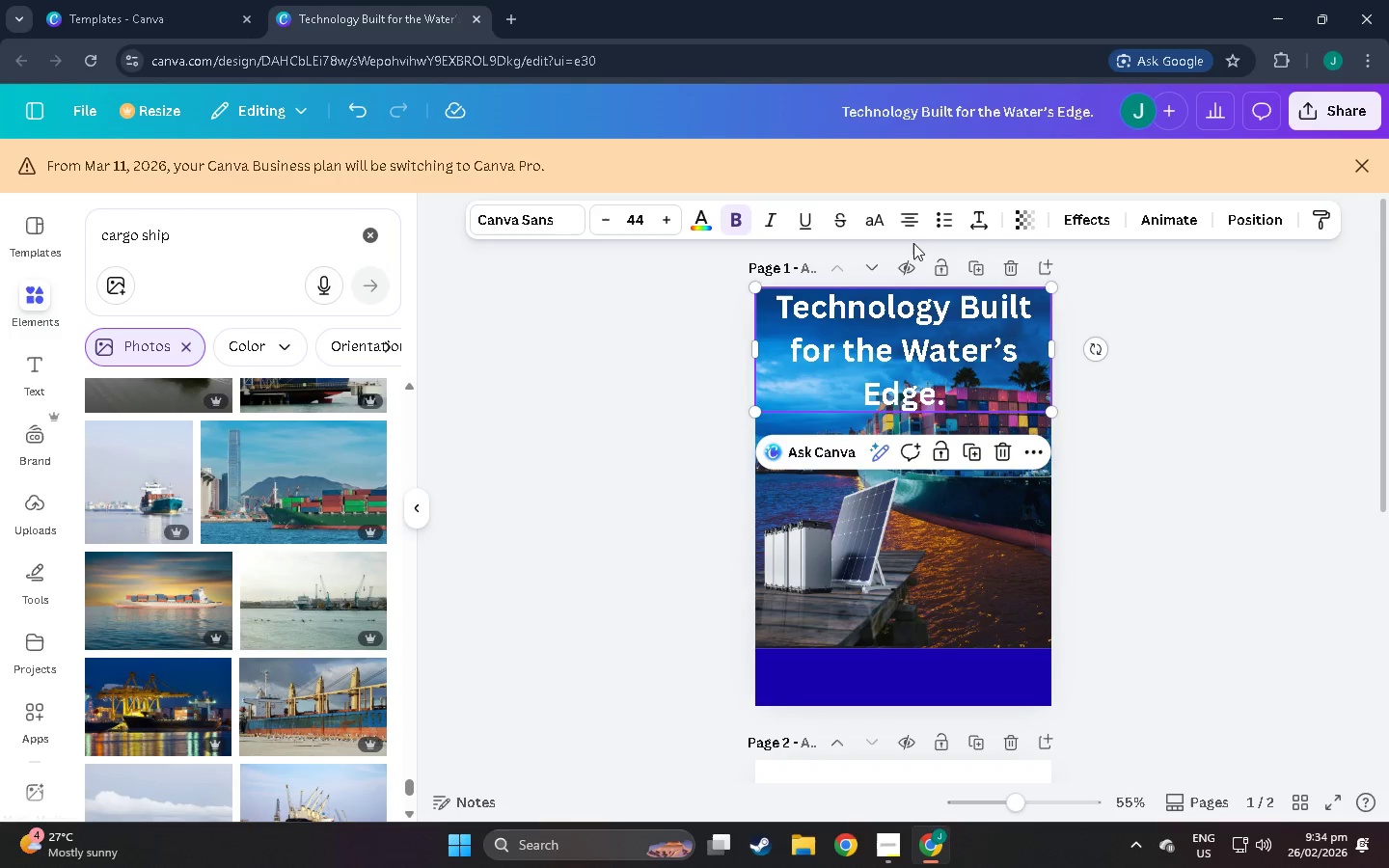 
left_click([913, 223])
 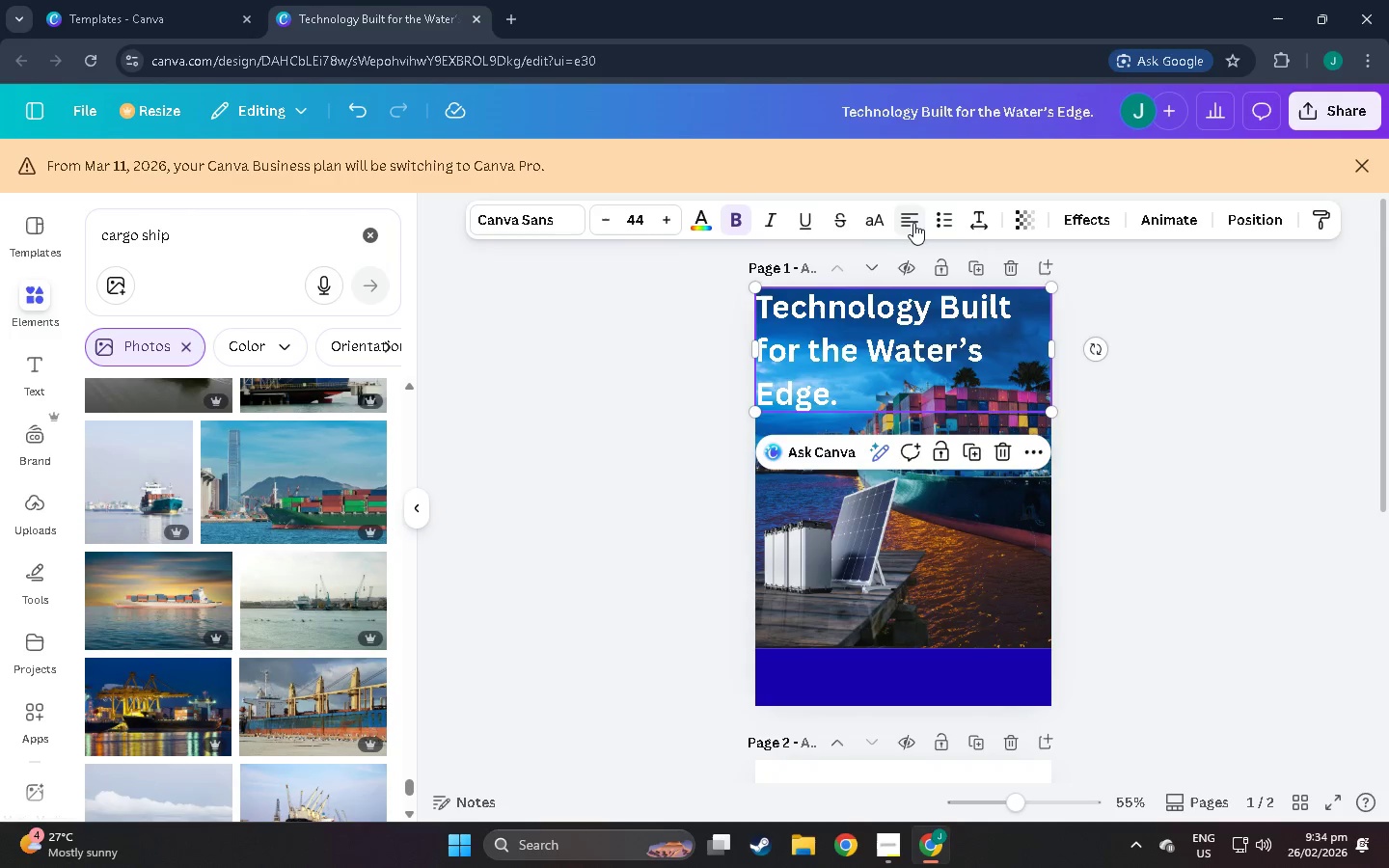 
left_click([913, 223])
 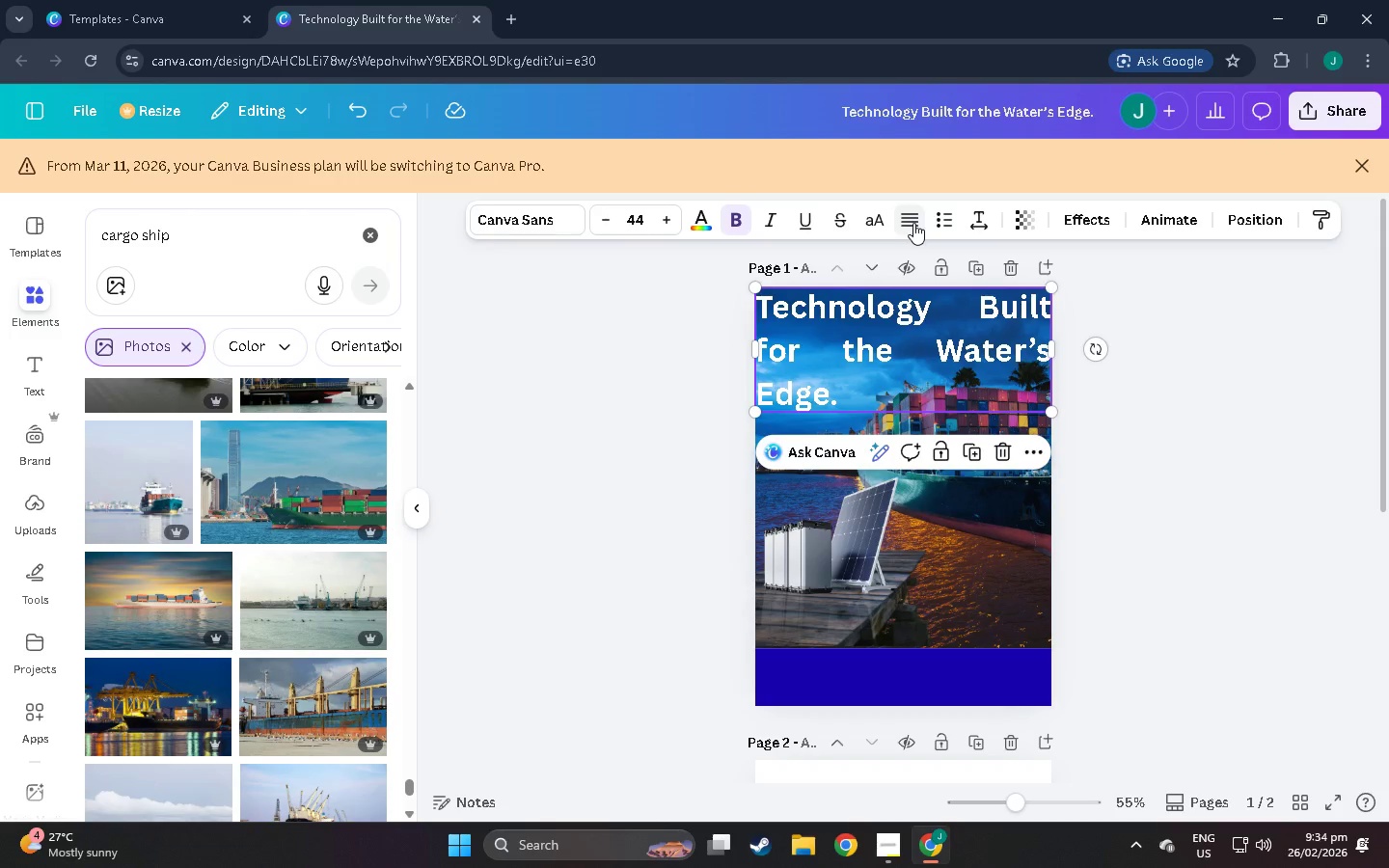 
left_click([913, 223])
 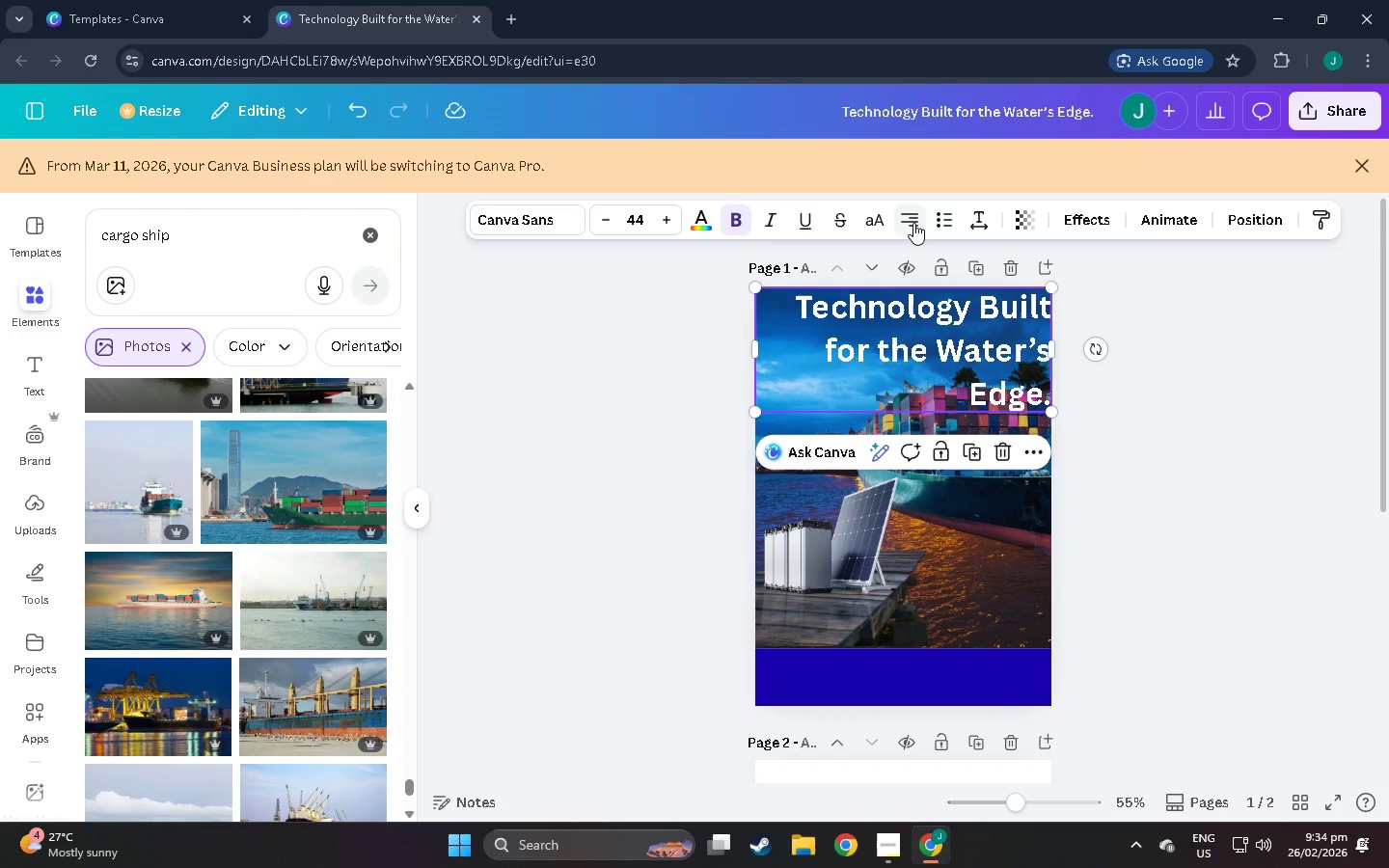 
left_click([913, 223])
 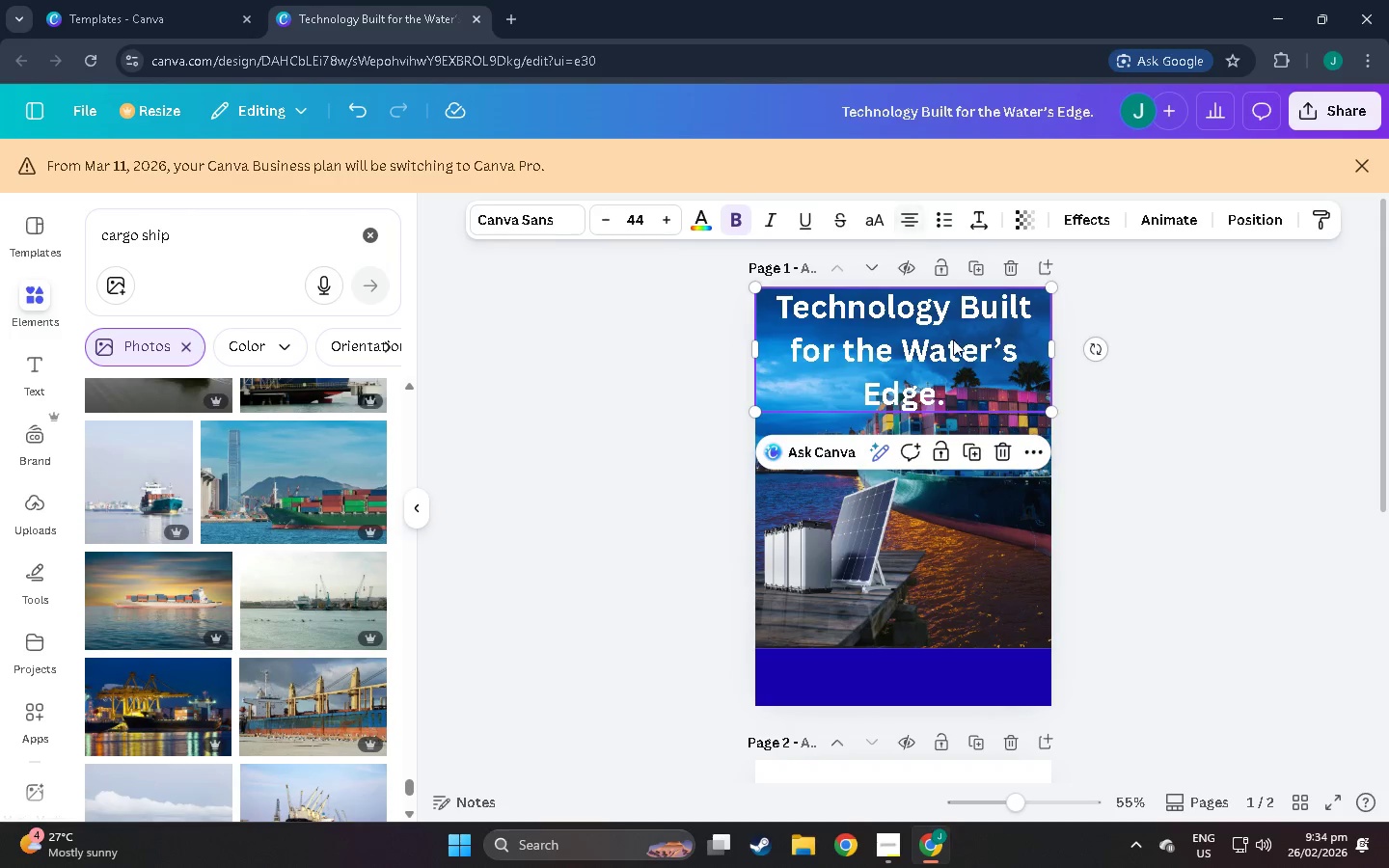 
left_click([1186, 518])
 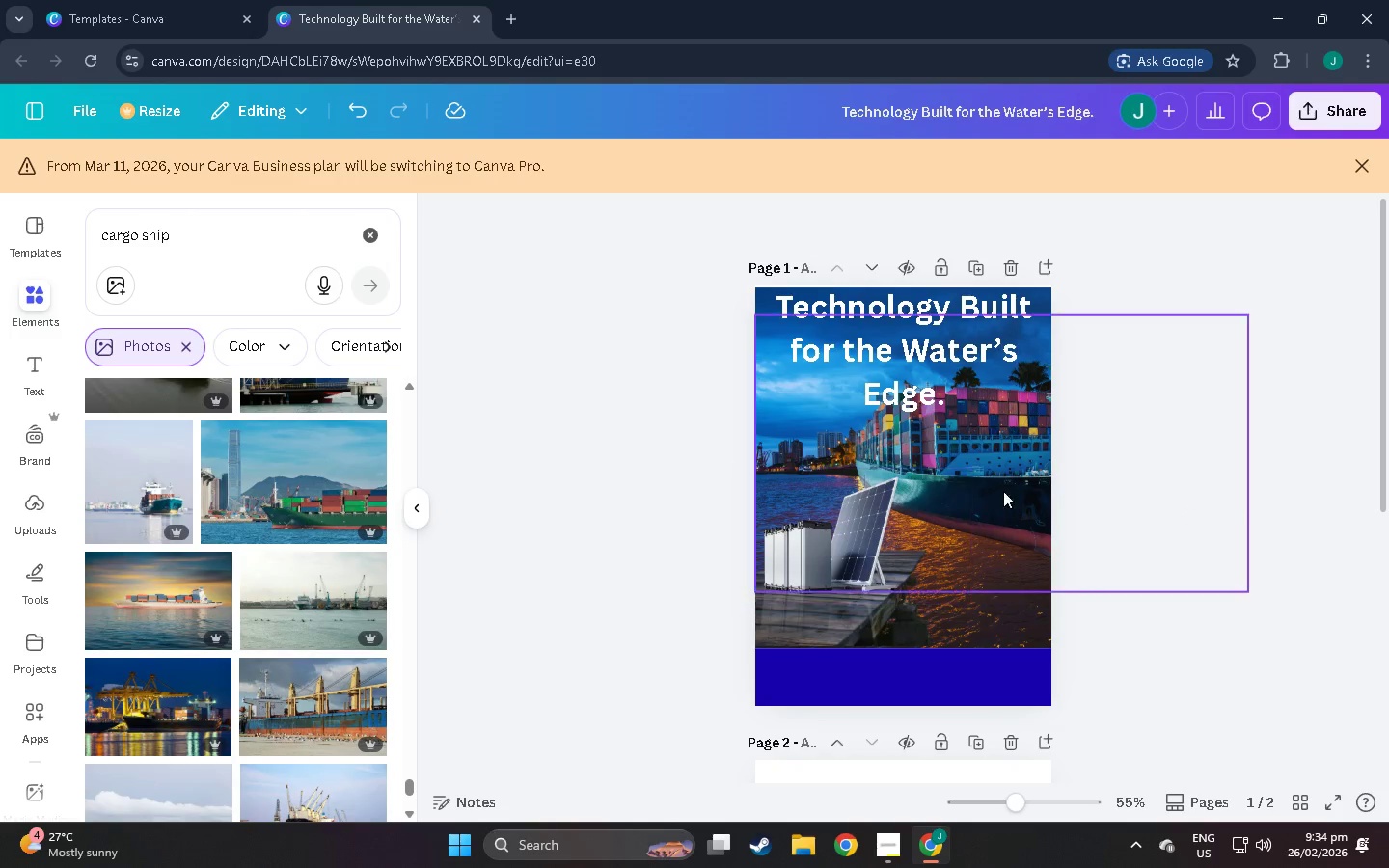 
scroll: coordinate [915, 591], scroll_direction: down, amount: 20.0
 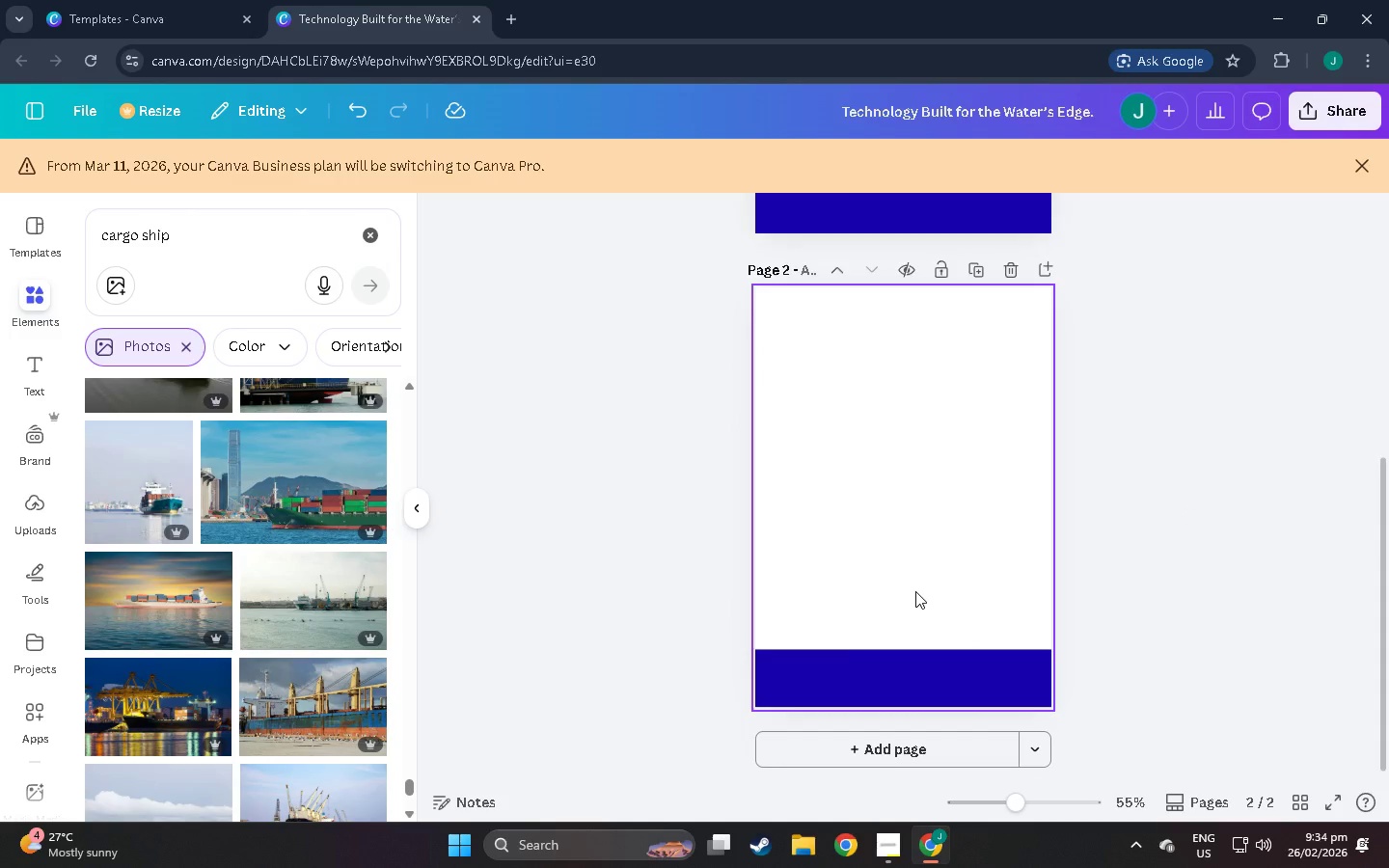 
scroll: coordinate [915, 591], scroll_direction: up, amount: 1.0
 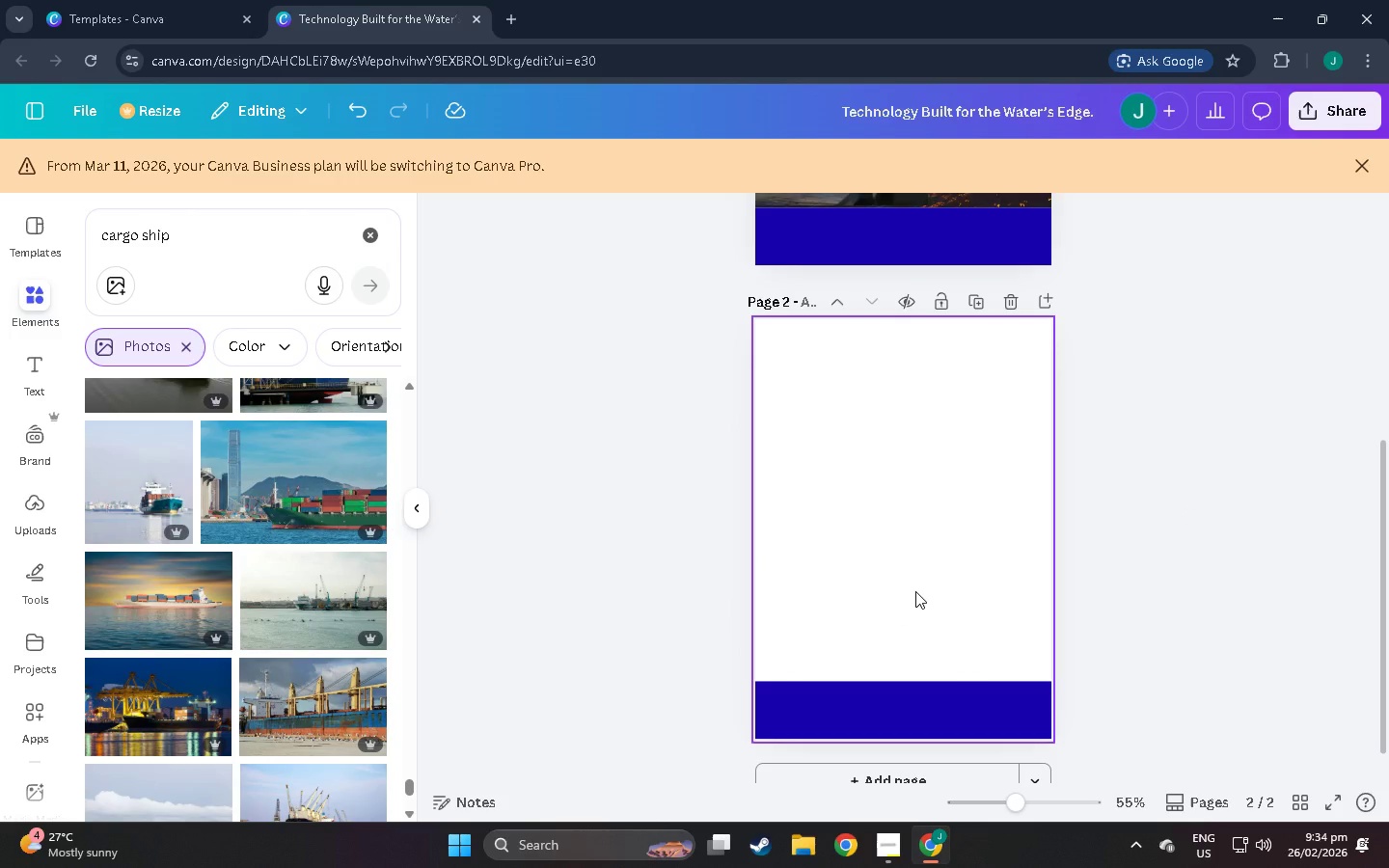 
scroll: coordinate [915, 591], scroll_direction: down, amount: 1.0
 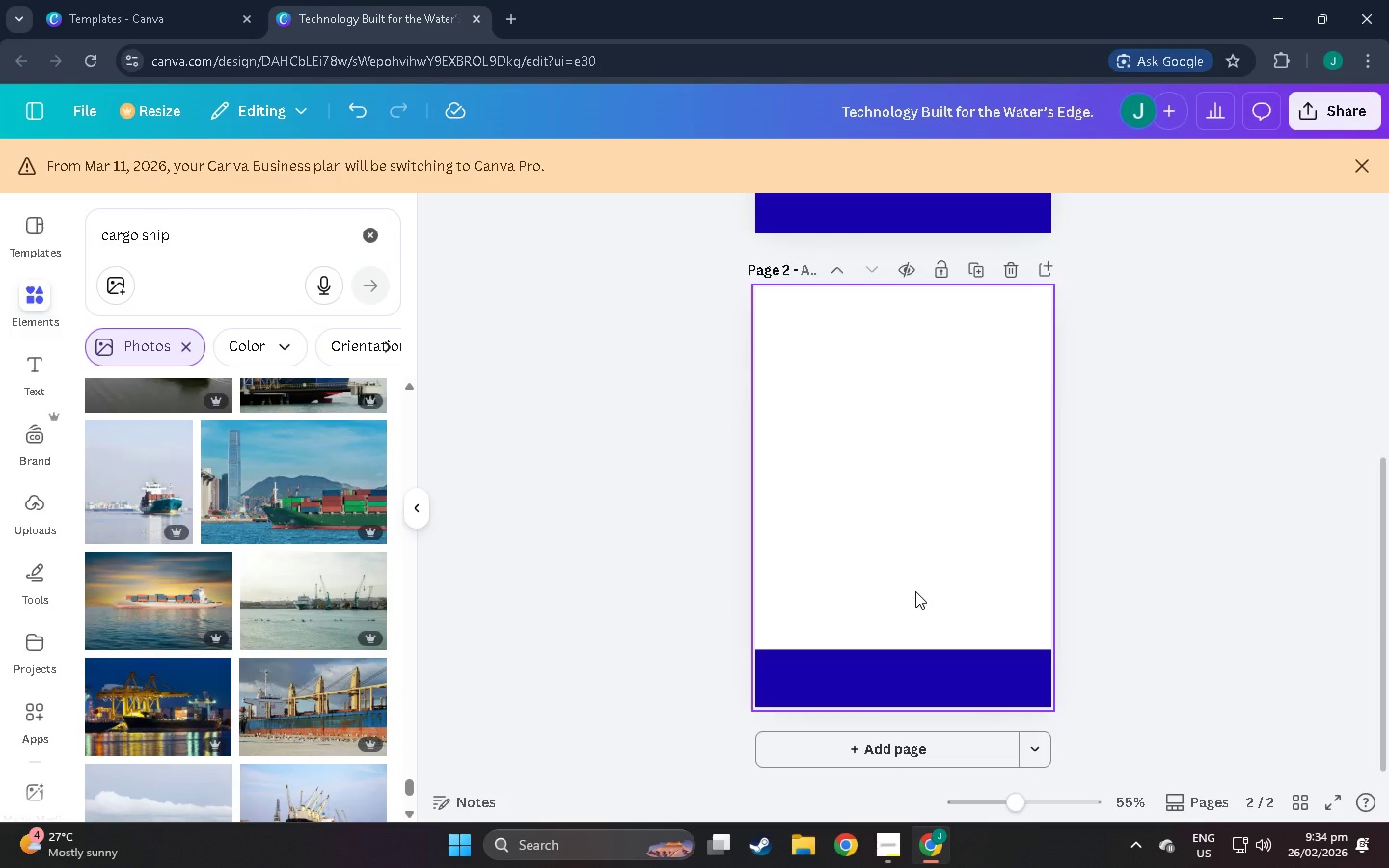 
scroll: coordinate [915, 591], scroll_direction: up, amount: 2.0
 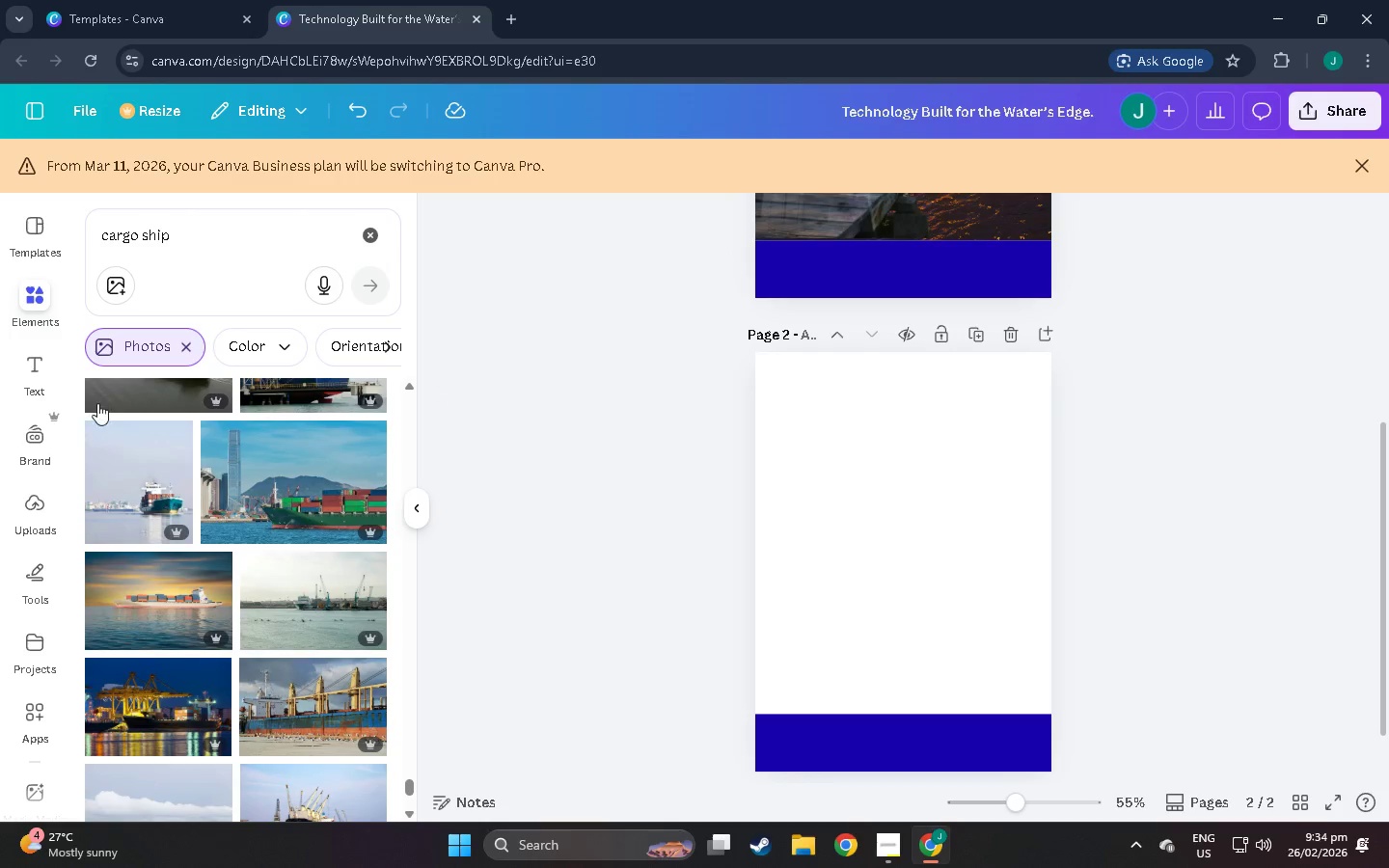 
scroll: coordinate [258, 531], scroll_direction: down, amount: 22.0
 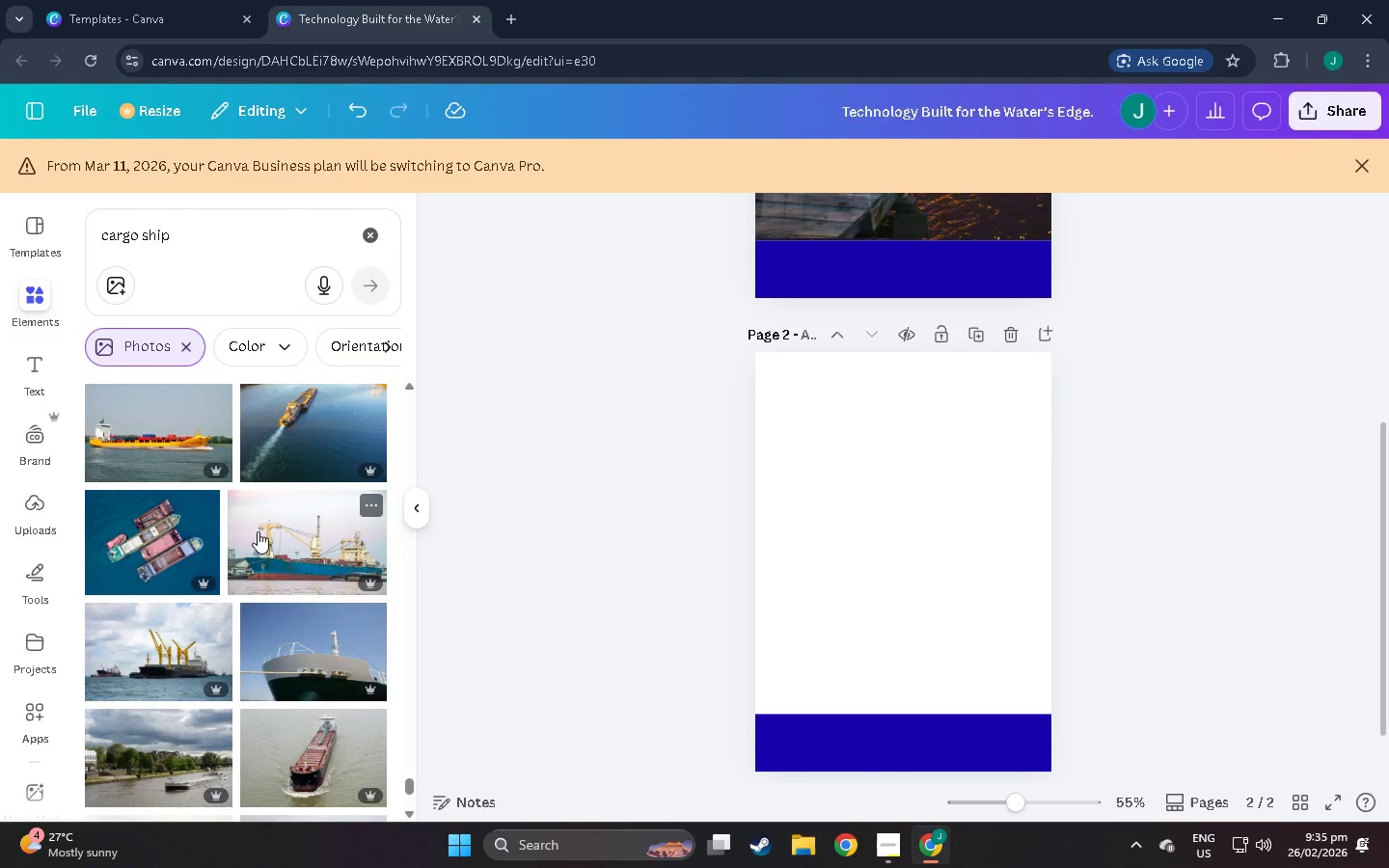 
scroll: coordinate [283, 518], scroll_direction: down, amount: 9.0
 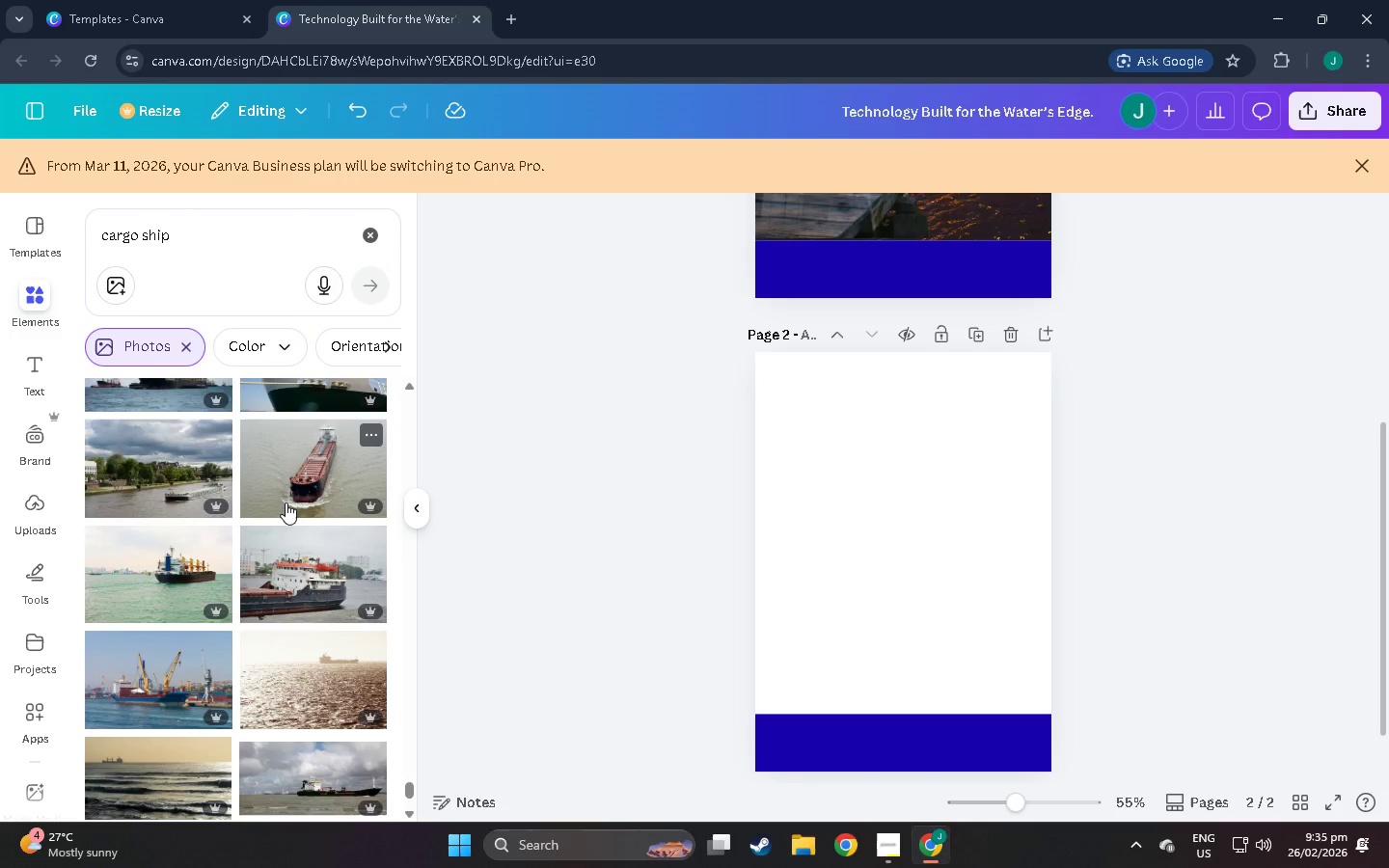 
scroll: coordinate [286, 502], scroll_direction: down, amount: 8.0
 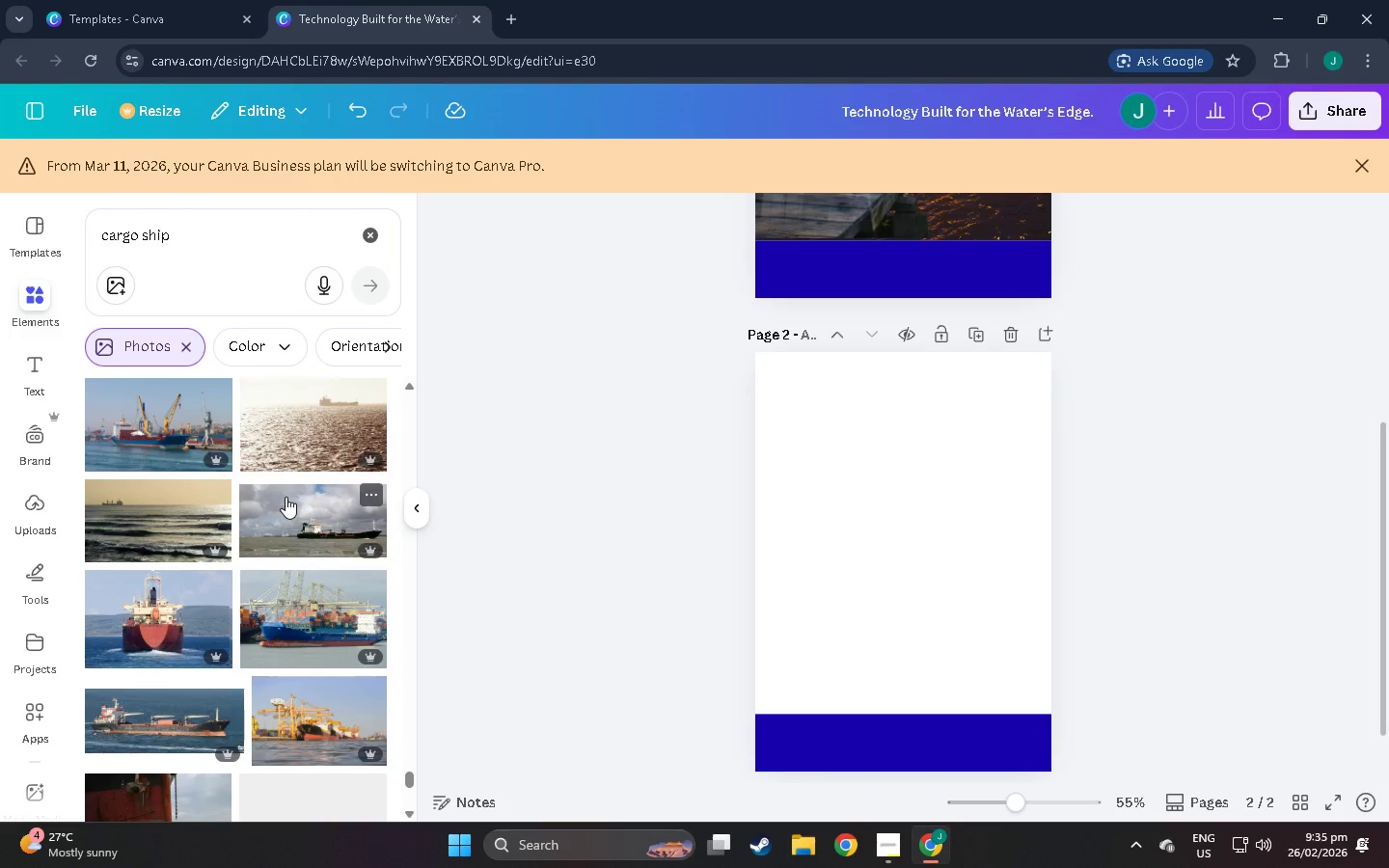 
scroll: coordinate [278, 506], scroll_direction: down, amount: 4.0
 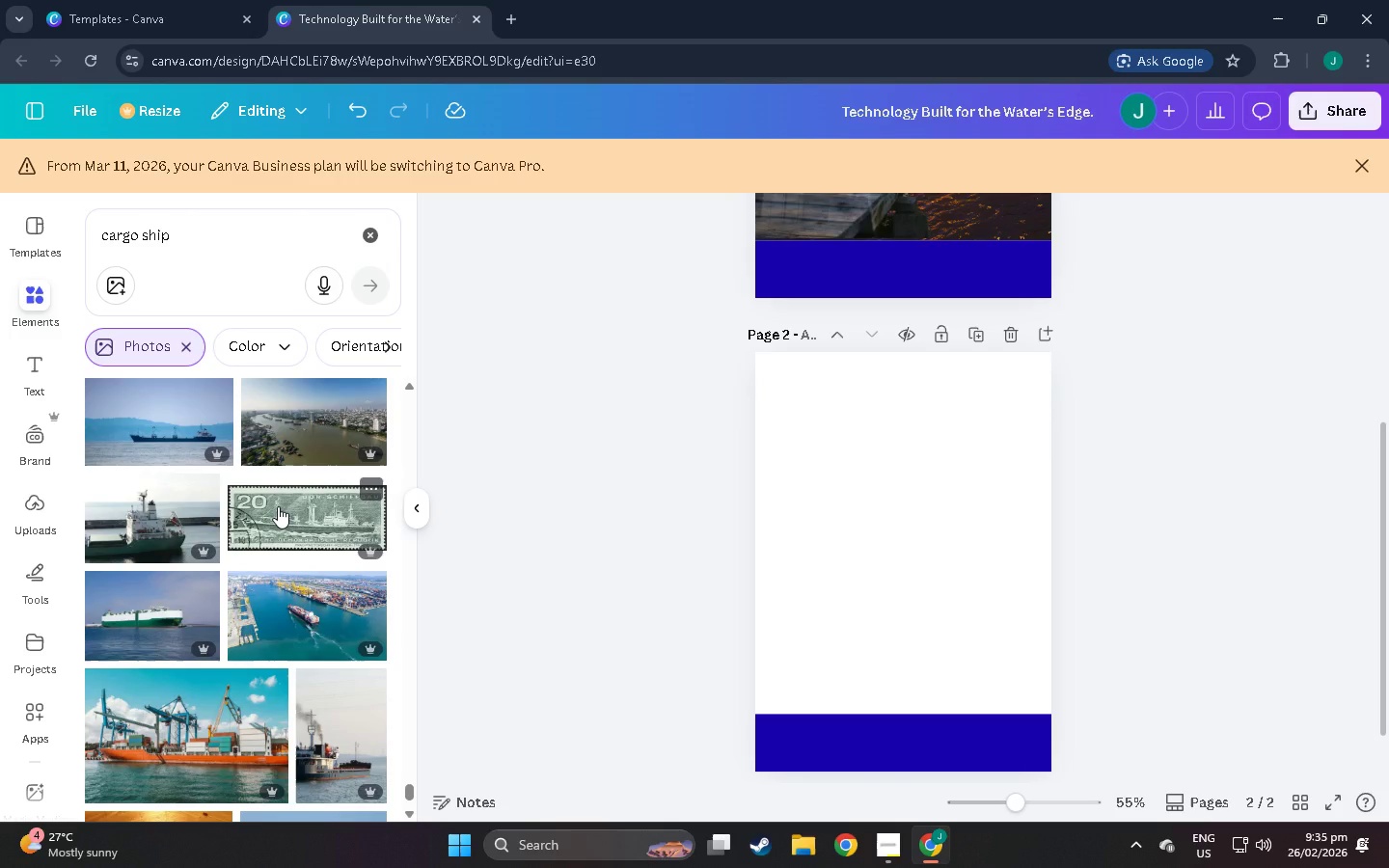 
wait(9.53)
 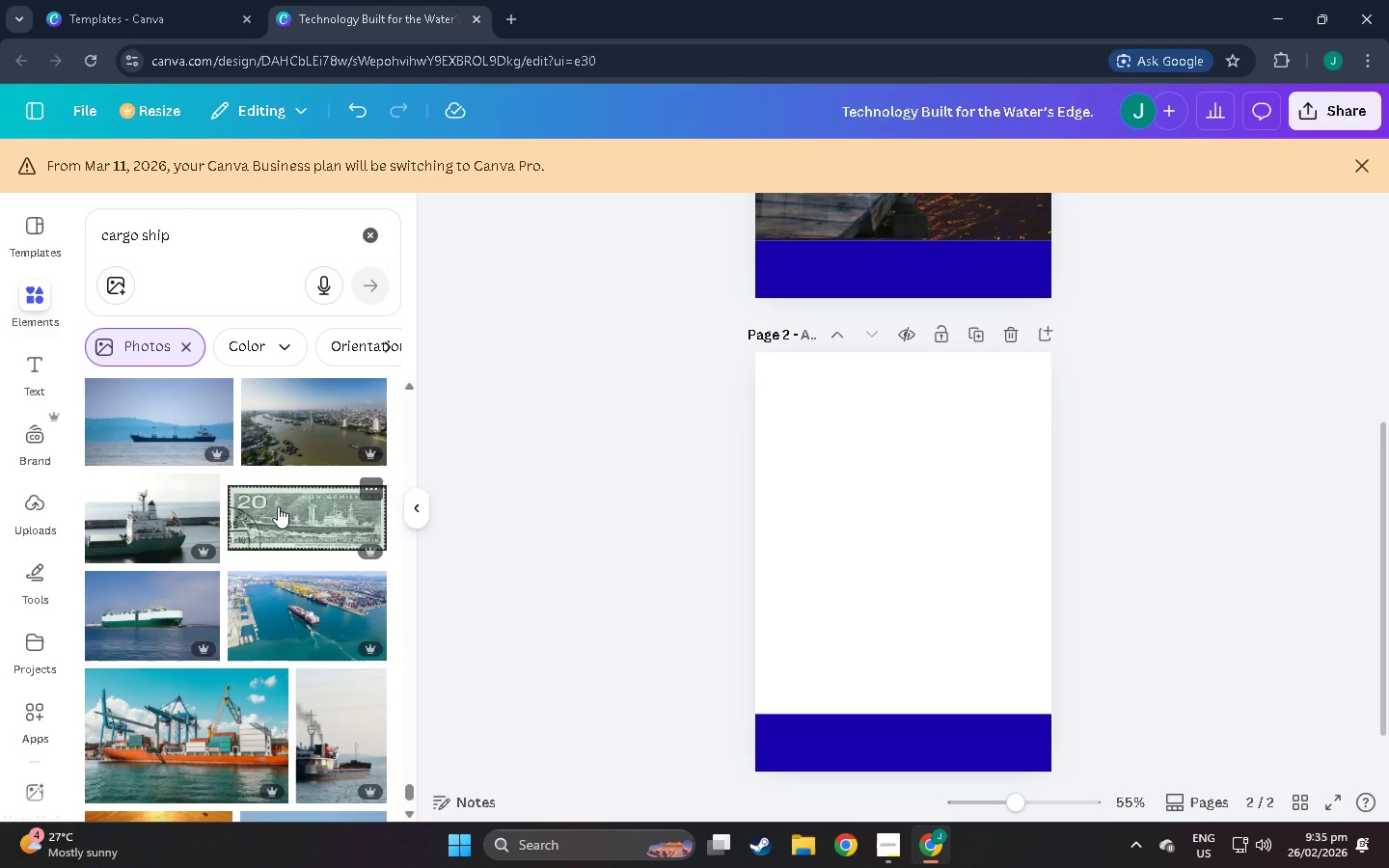 
scroll: coordinate [276, 529], scroll_direction: down, amount: 13.0
 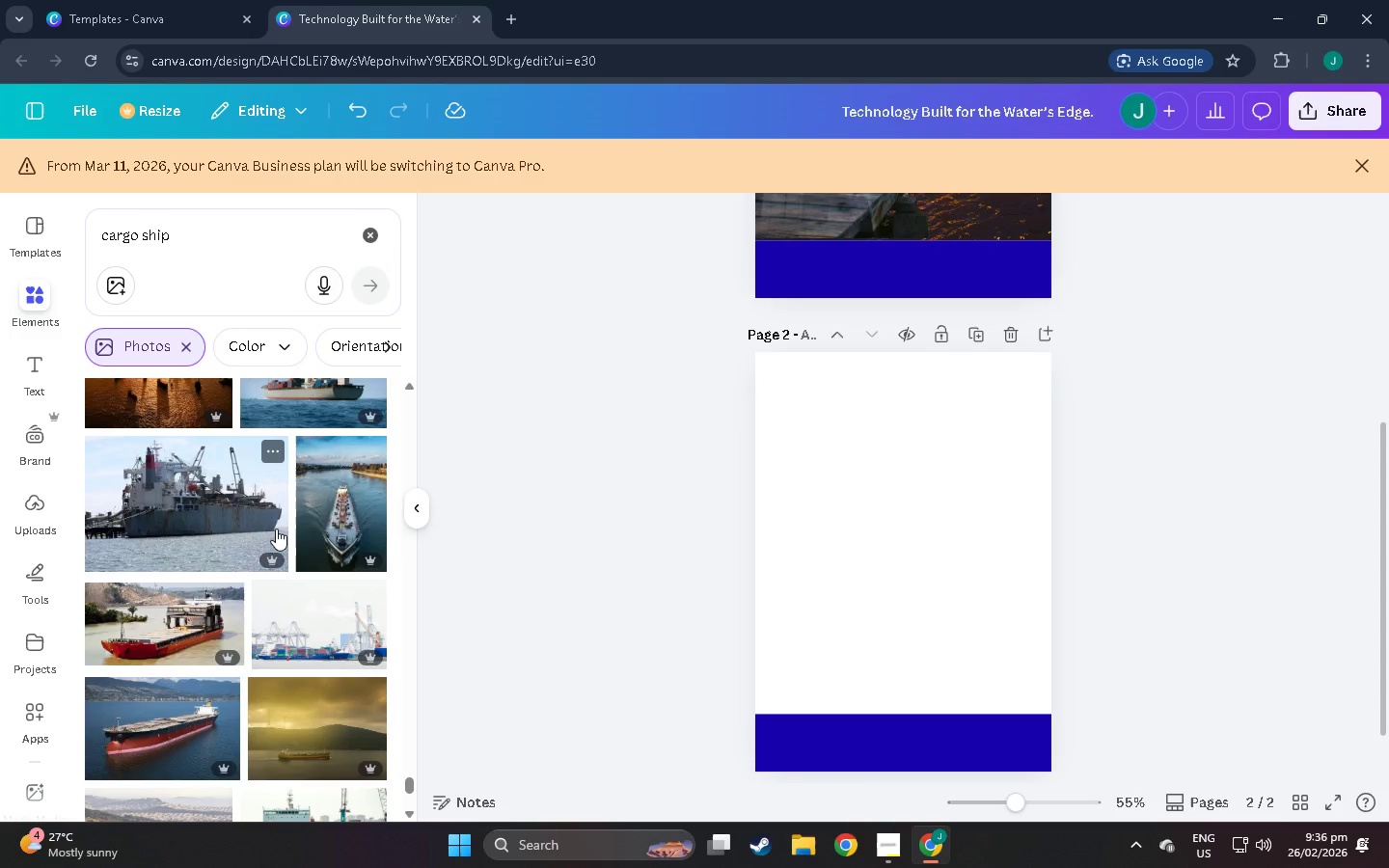 
scroll: coordinate [282, 490], scroll_direction: down, amount: 9.0
 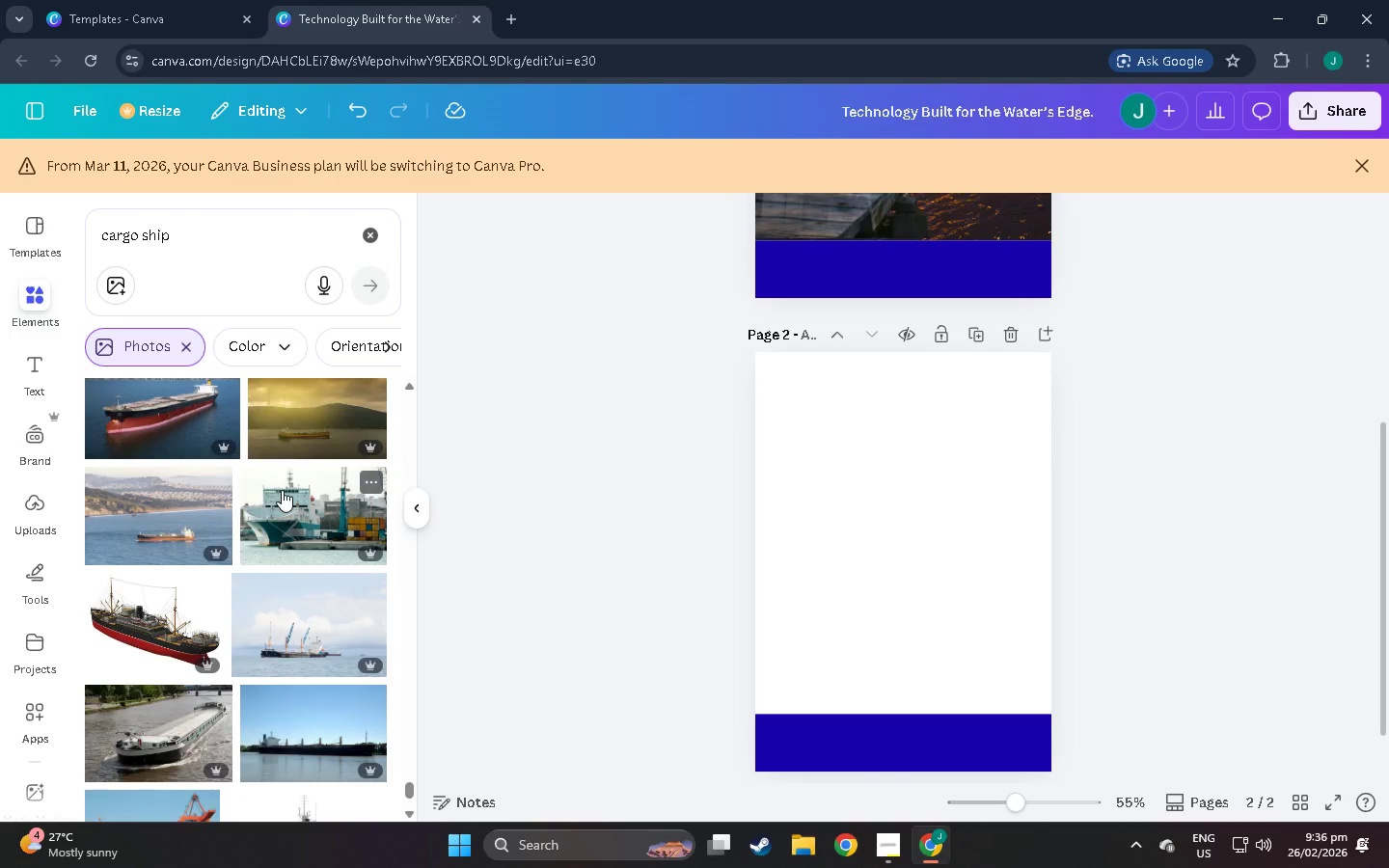 
scroll: coordinate [231, 552], scroll_direction: down, amount: 9.0
 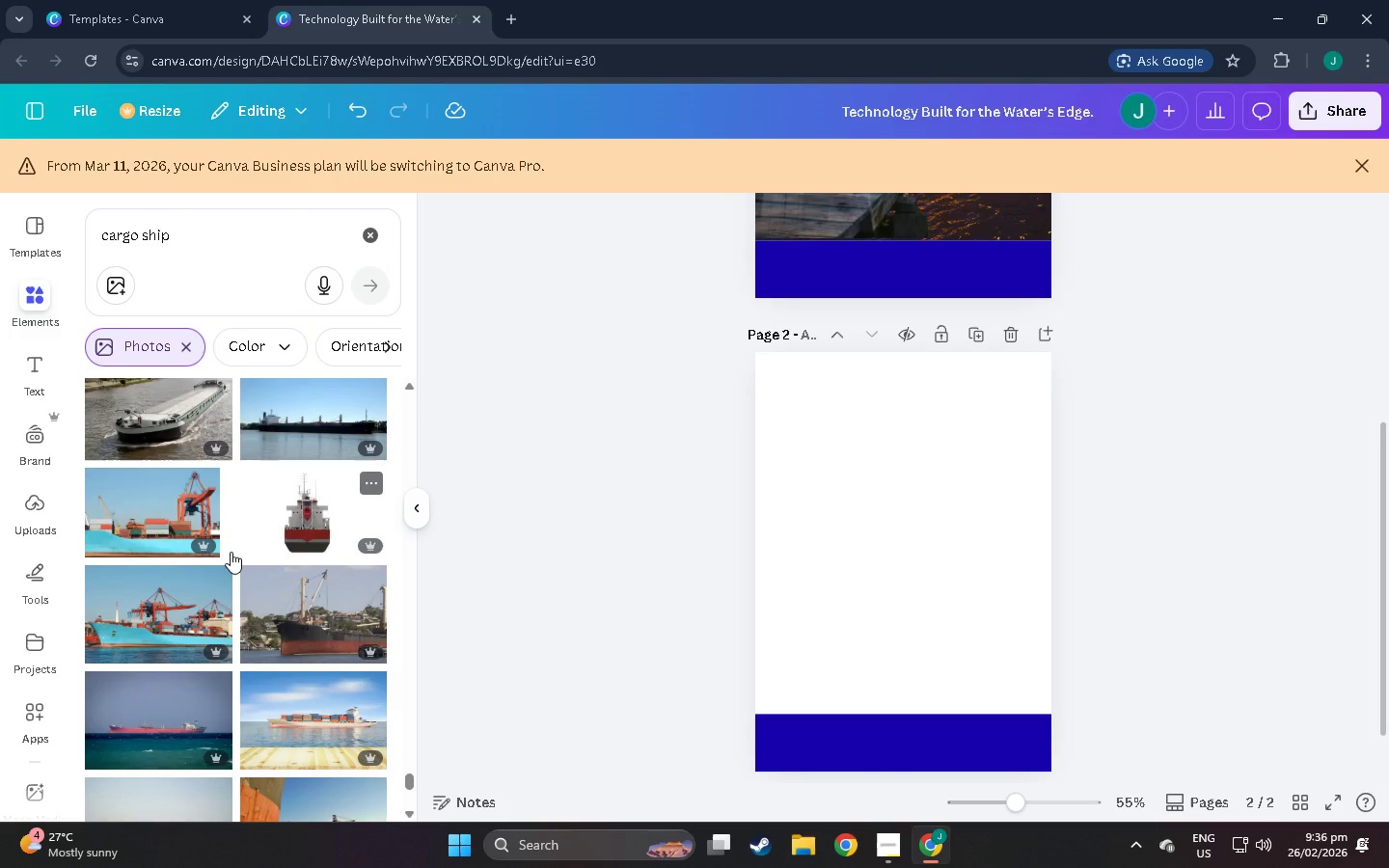 
scroll: coordinate [233, 553], scroll_direction: down, amount: 13.0
 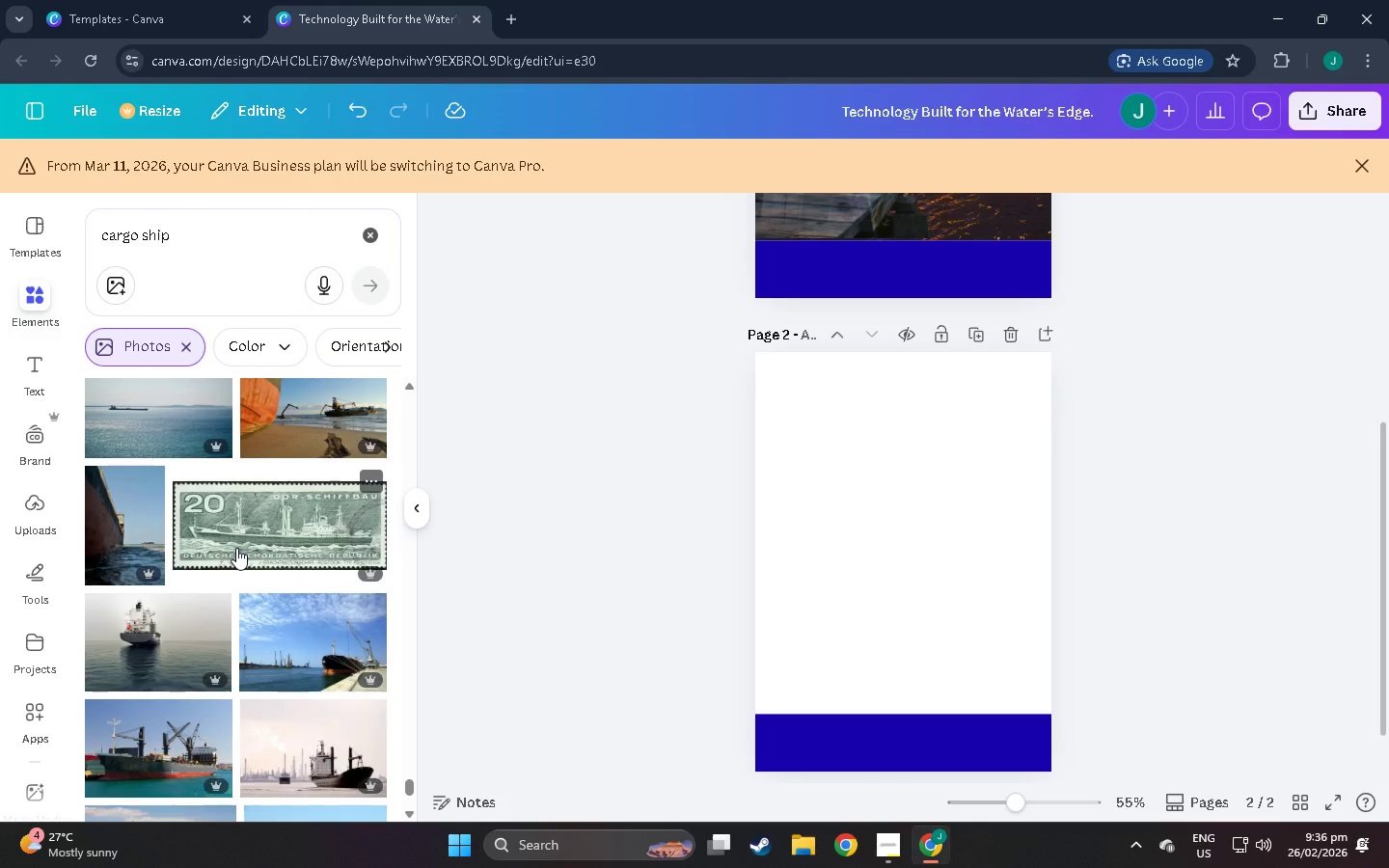 
scroll: coordinate [237, 548], scroll_direction: down, amount: 7.0
 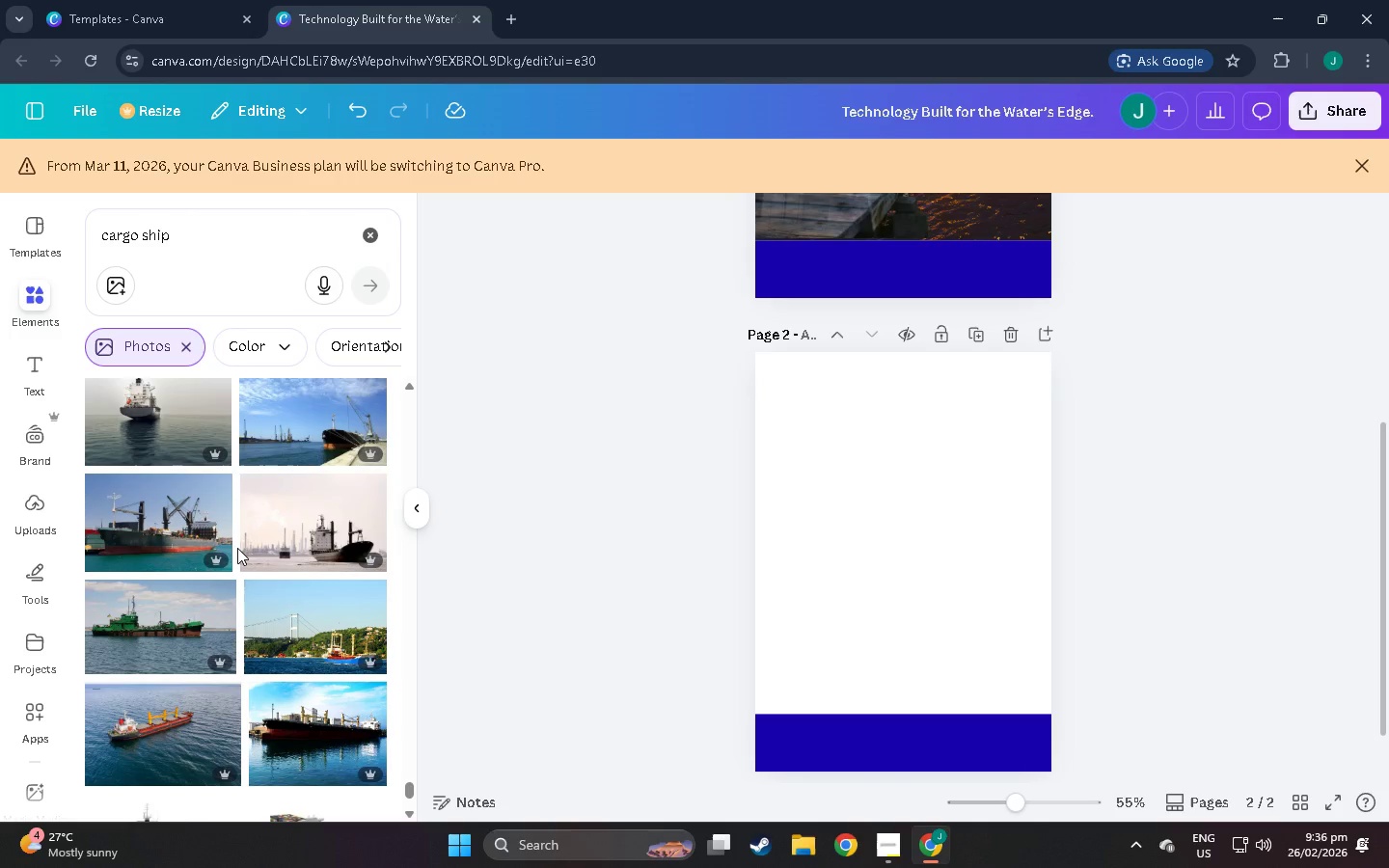 
scroll: coordinate [237, 548], scroll_direction: down, amount: 3.0
 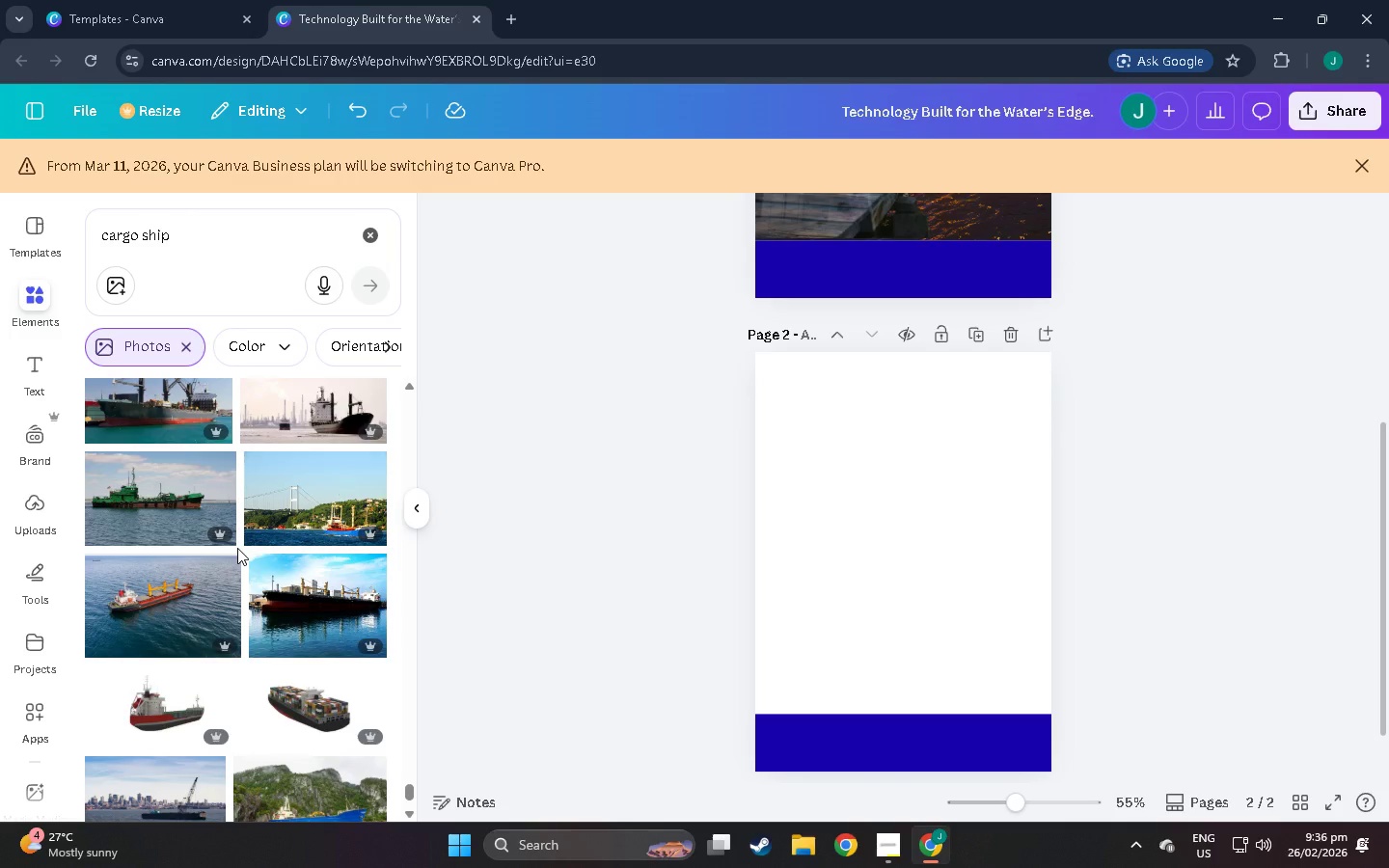 
wait(5.36)
 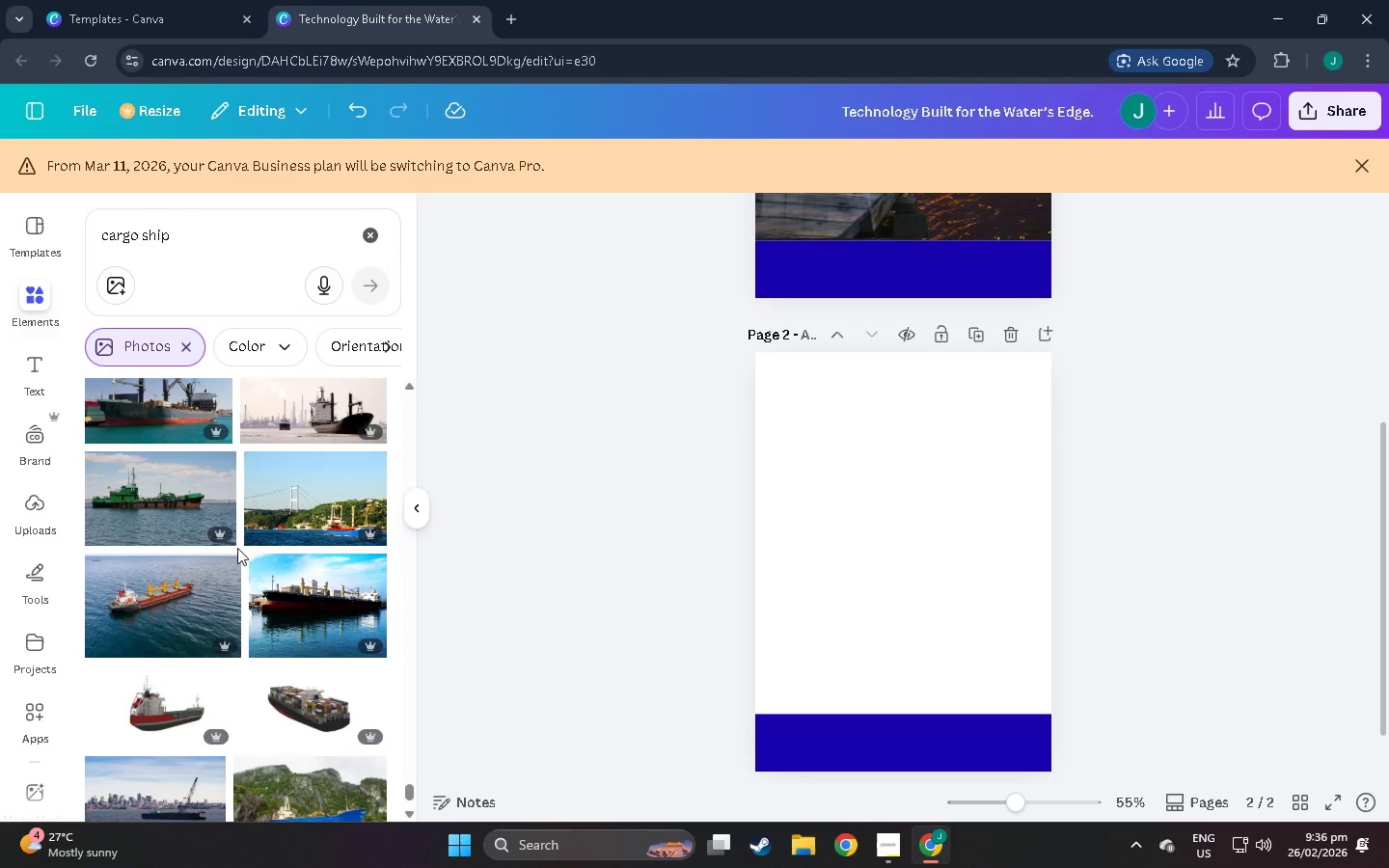 
scroll: coordinate [237, 543], scroll_direction: down, amount: 10.0
 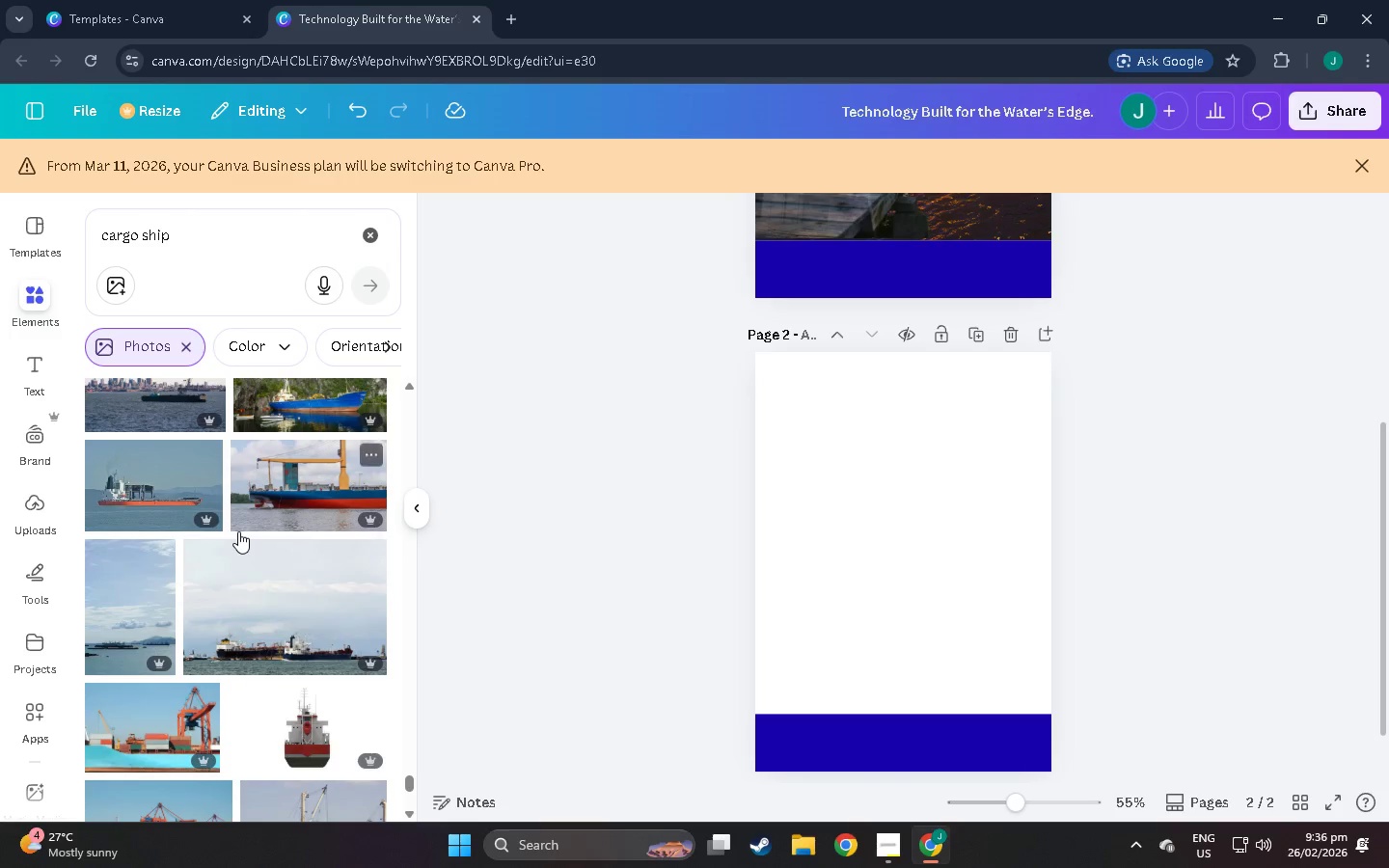 
scroll: coordinate [219, 575], scroll_direction: down, amount: 7.0
 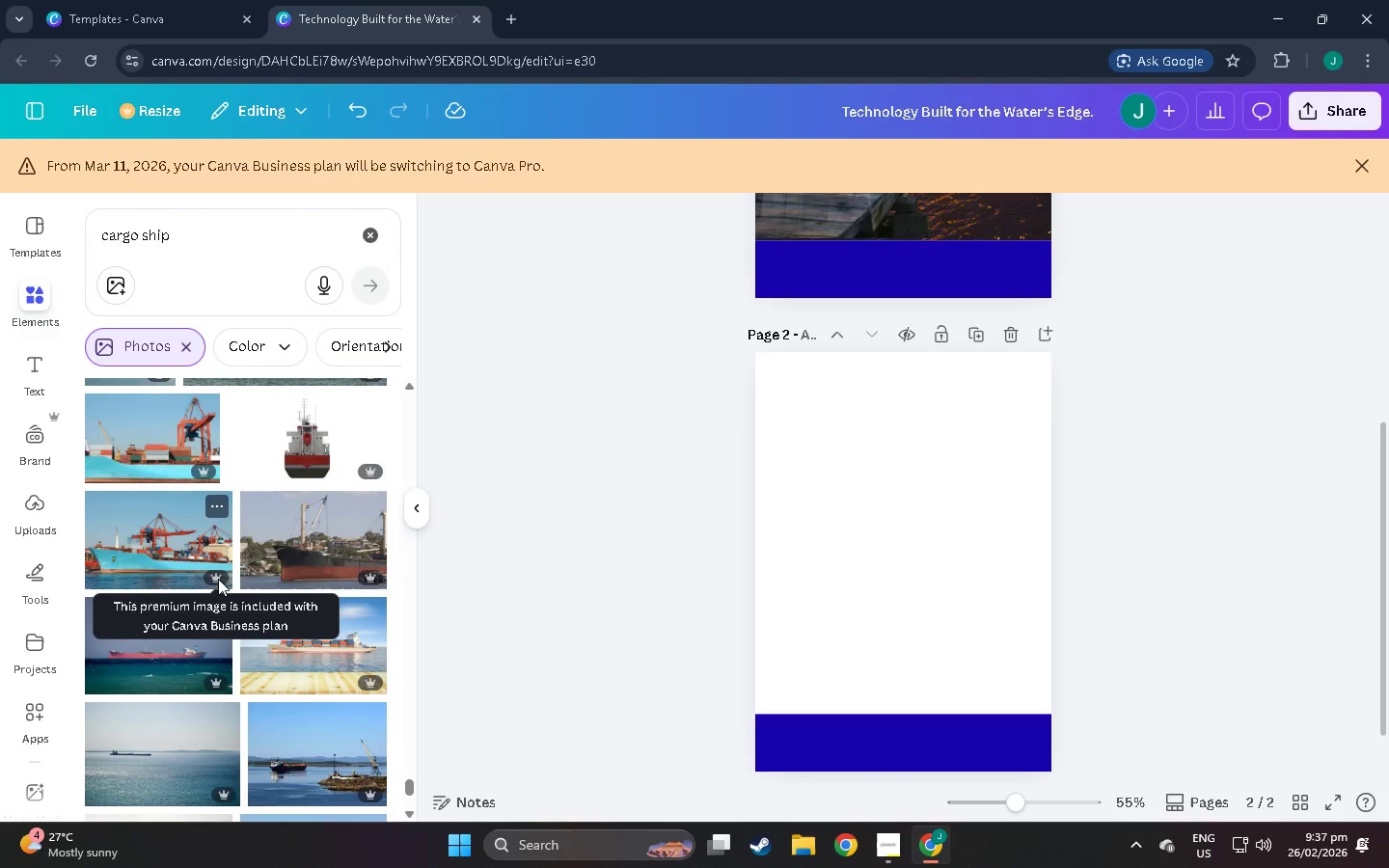 
scroll: coordinate [218, 579], scroll_direction: down, amount: 5.0
 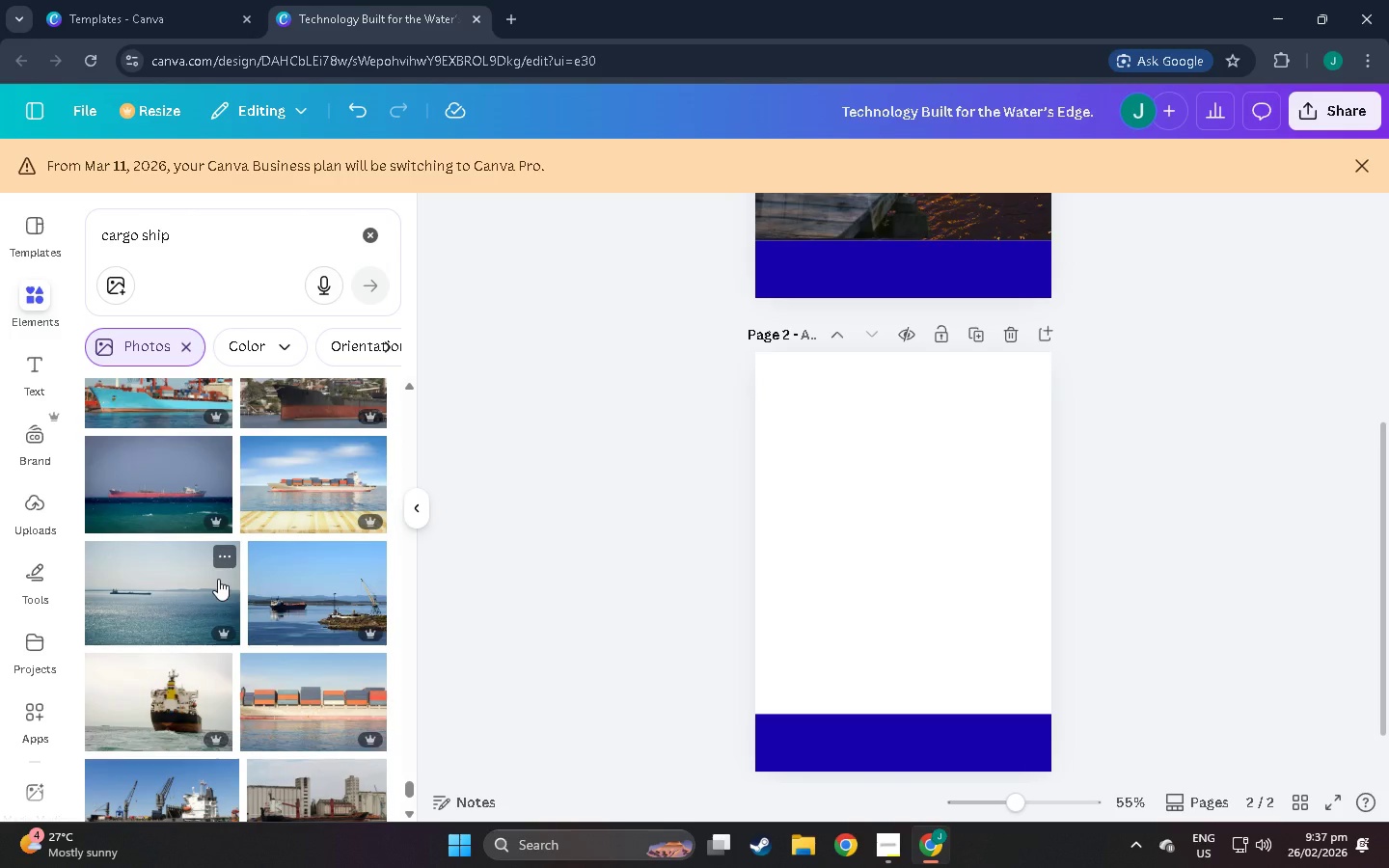 
scroll: coordinate [483, 599], scroll_direction: down, amount: 7.0
 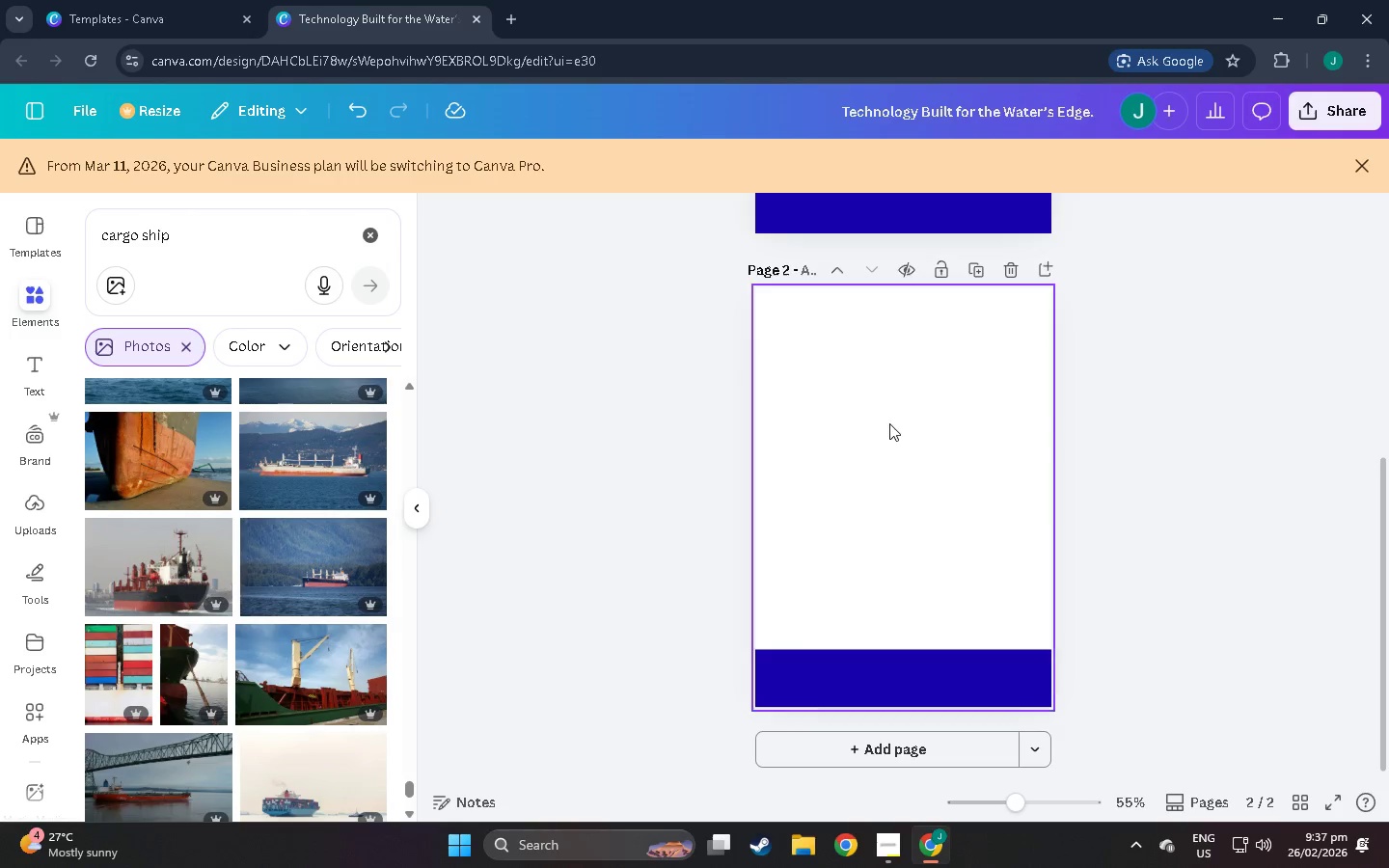 
left_click([890, 421])
 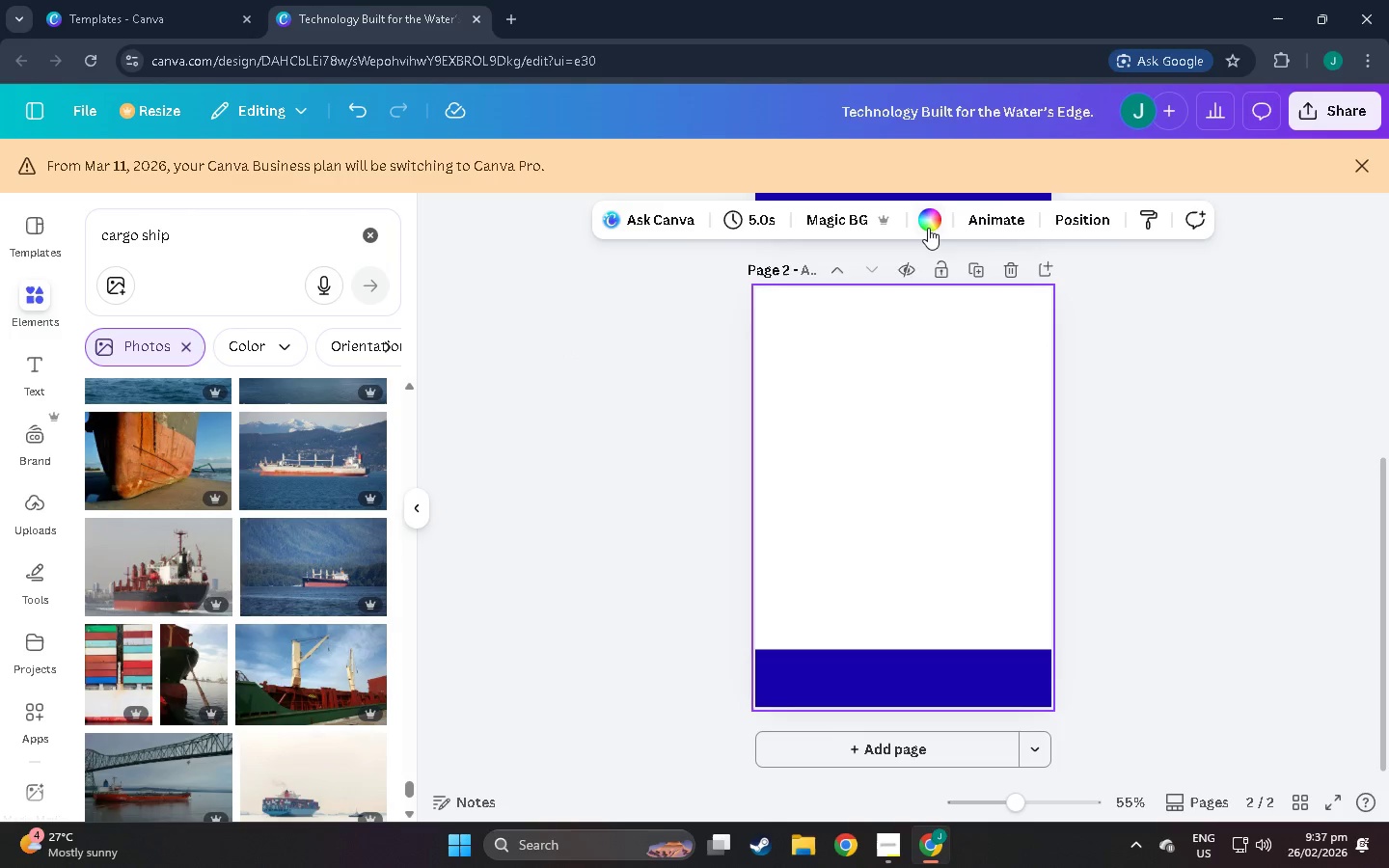 
scroll: coordinate [918, 524], scroll_direction: up, amount: 14.0
 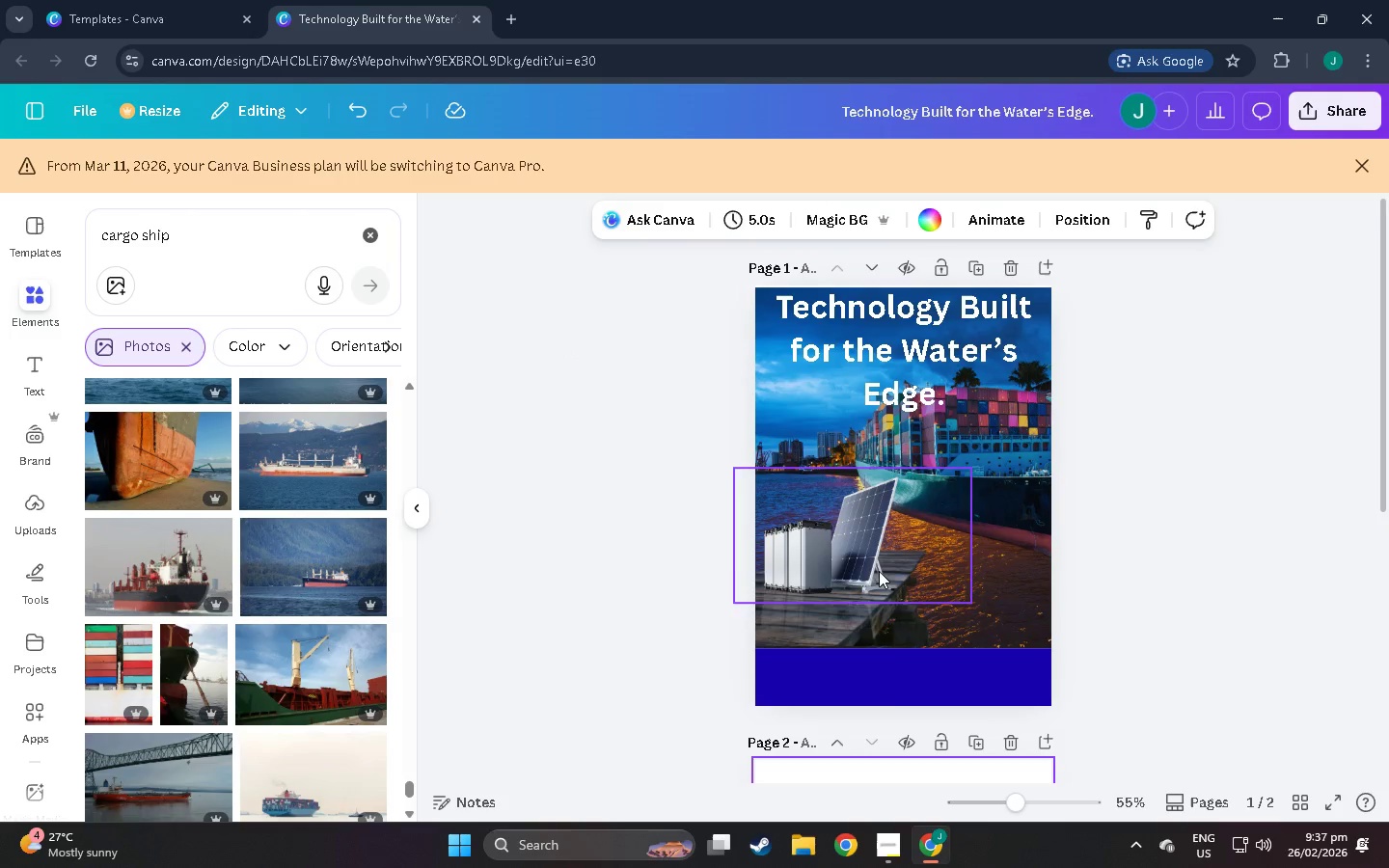 
scroll: coordinate [307, 581], scroll_direction: down, amount: 23.0
 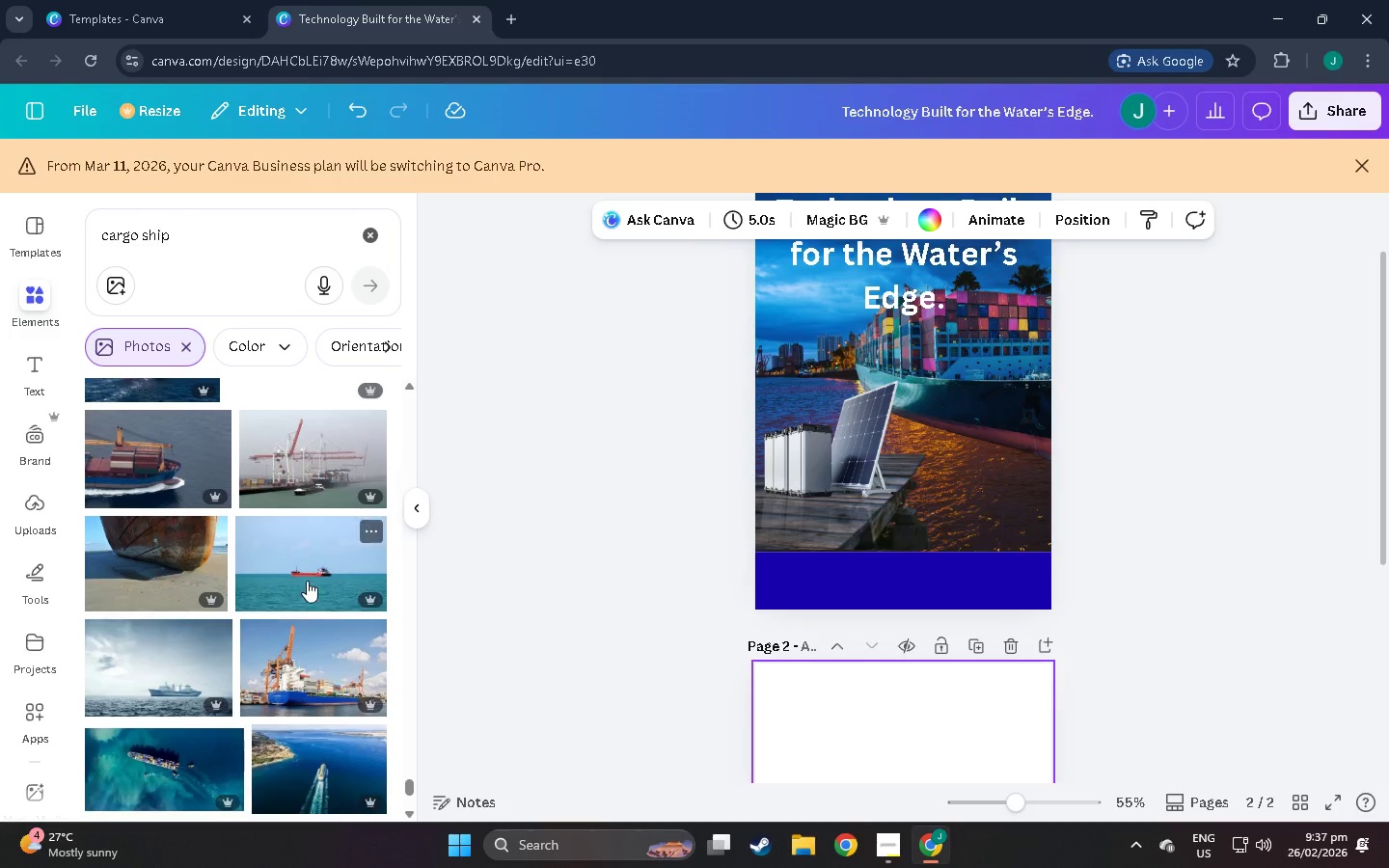 
scroll: coordinate [319, 542], scroll_direction: down, amount: 9.0
 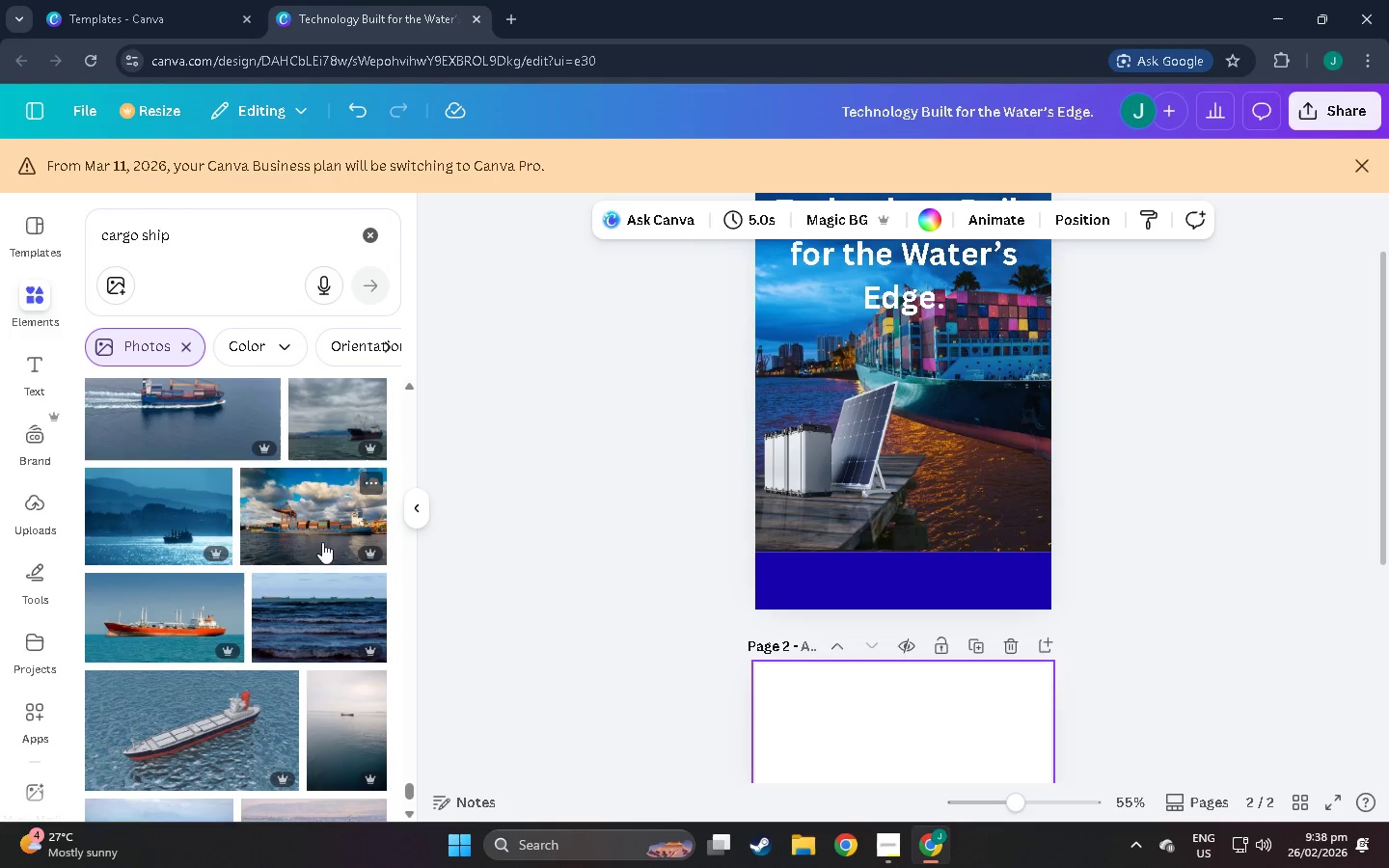 
scroll: coordinate [325, 549], scroll_direction: down, amount: 14.0
 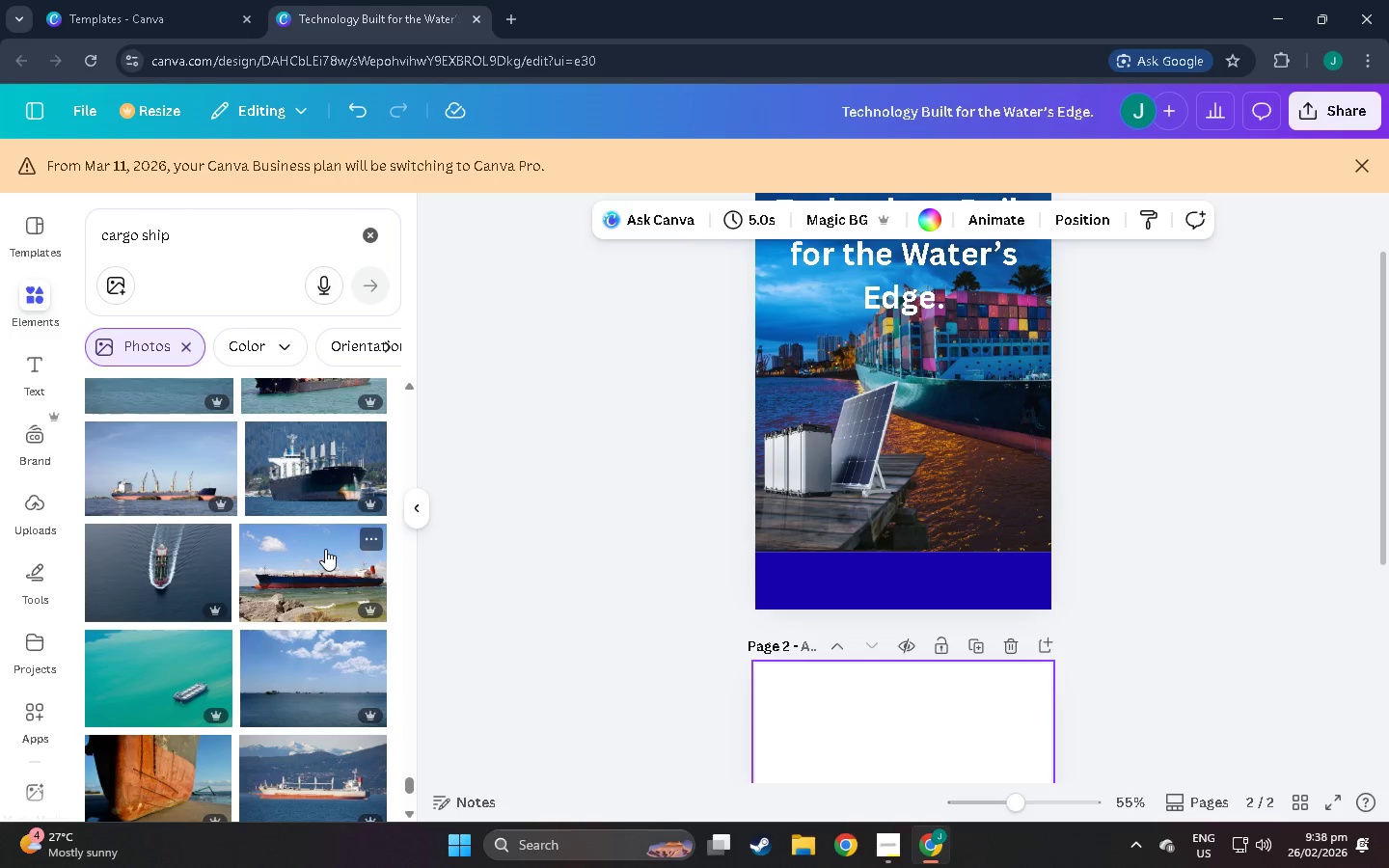 
scroll: coordinate [315, 561], scroll_direction: down, amount: 9.0
 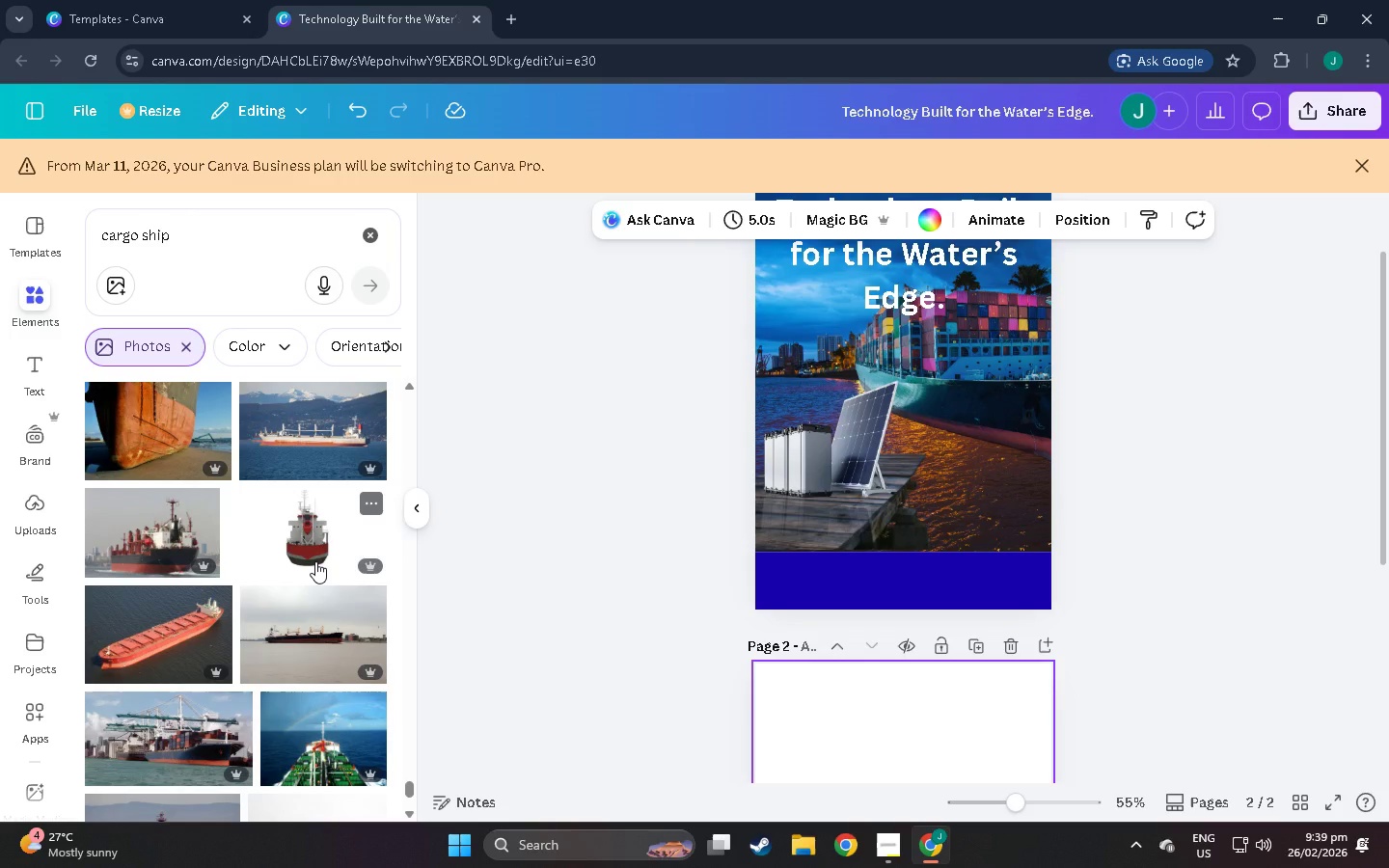 
scroll: coordinate [197, 564], scroll_direction: down, amount: 3.0
 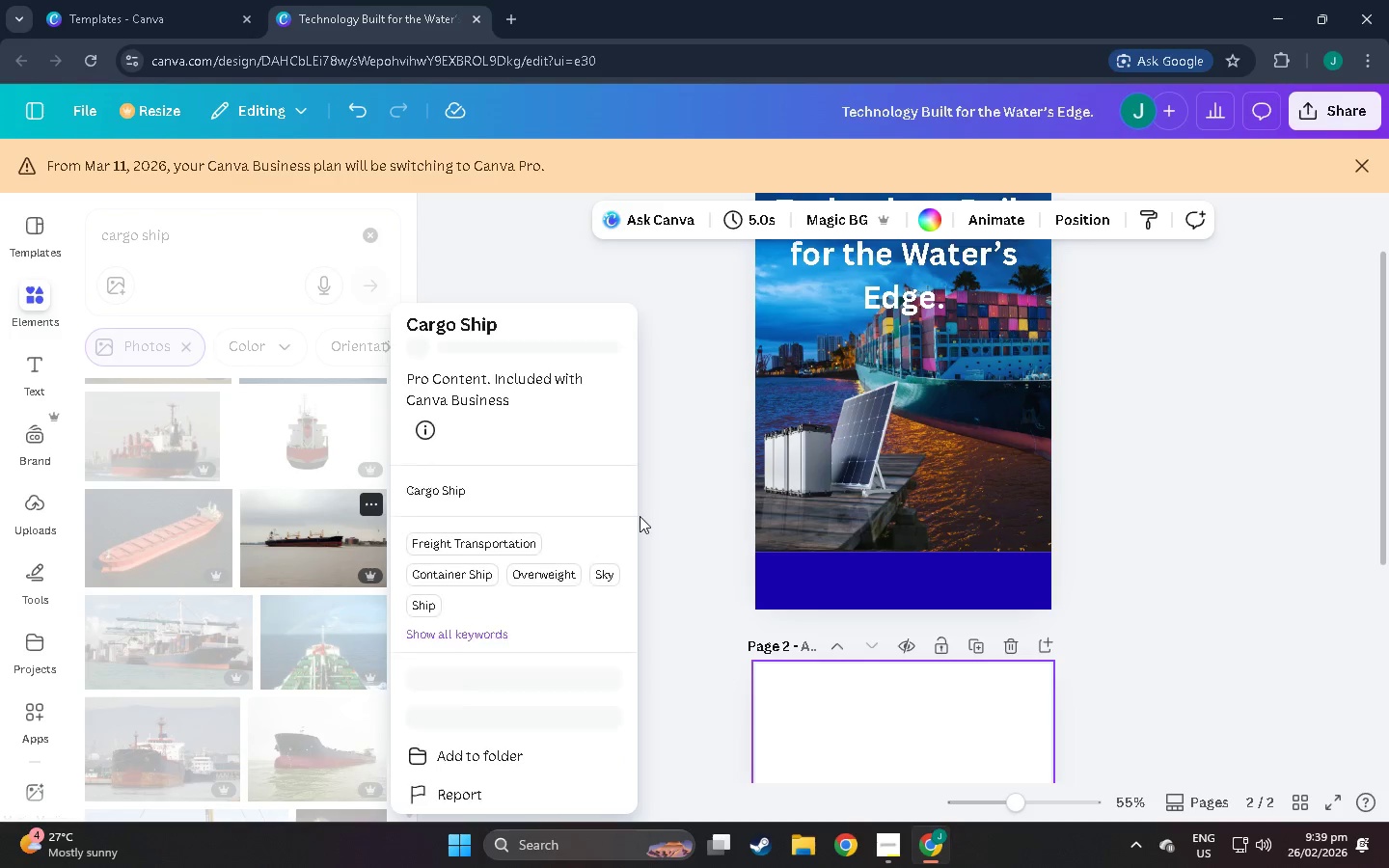 
left_click([657, 512])
 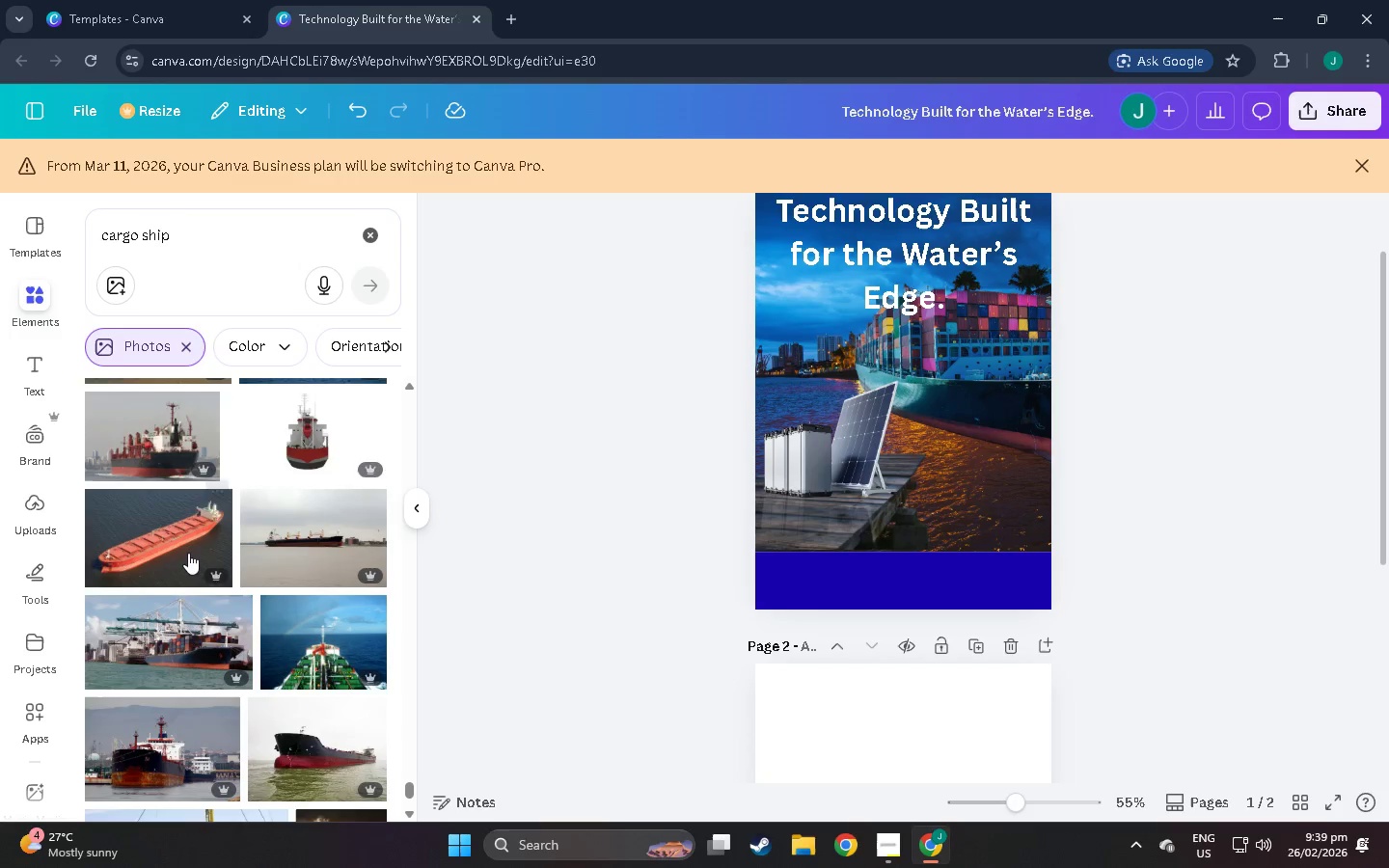 
scroll: coordinate [200, 554], scroll_direction: down, amount: 9.0
 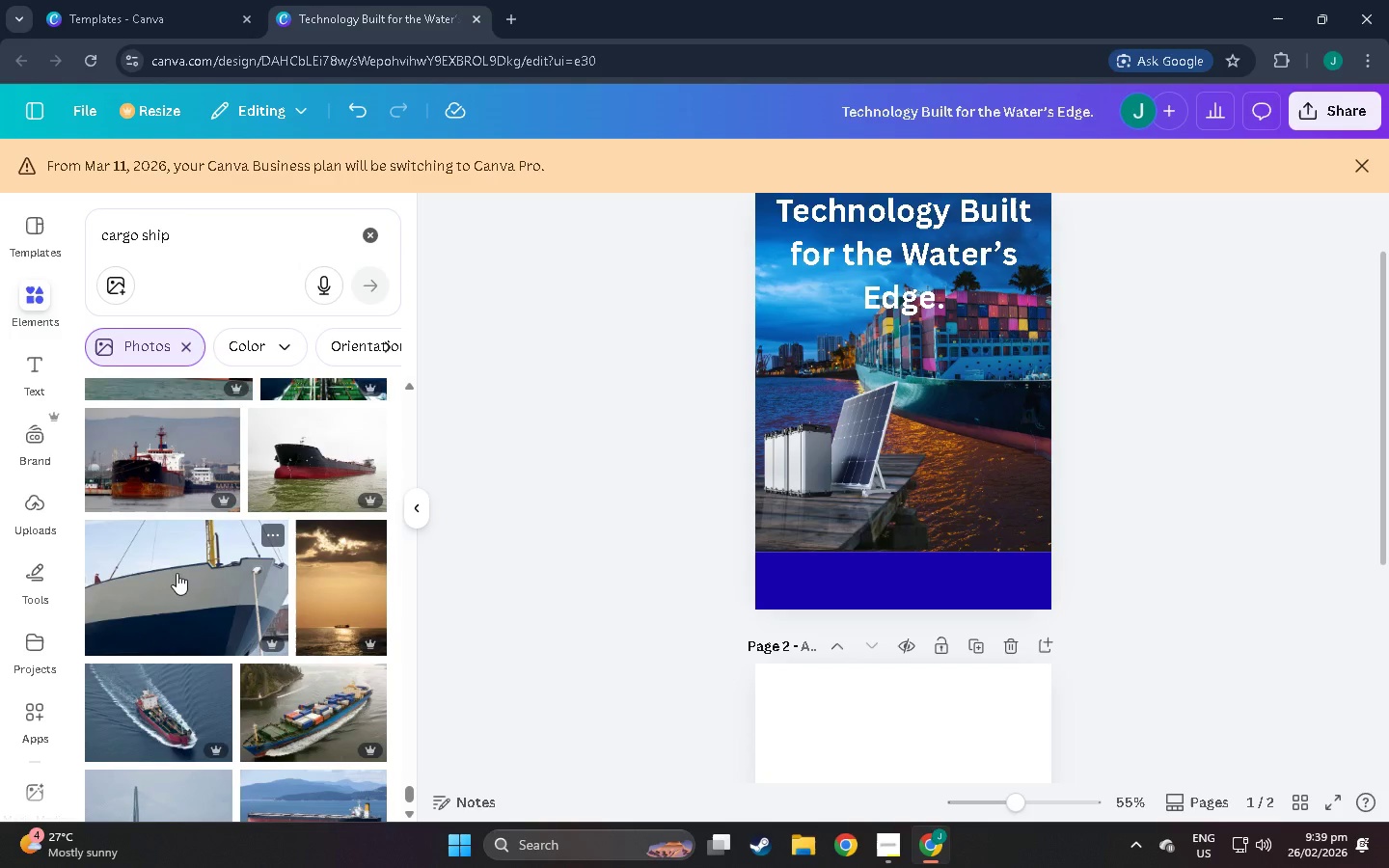 
scroll: coordinate [163, 563], scroll_direction: down, amount: 6.0
 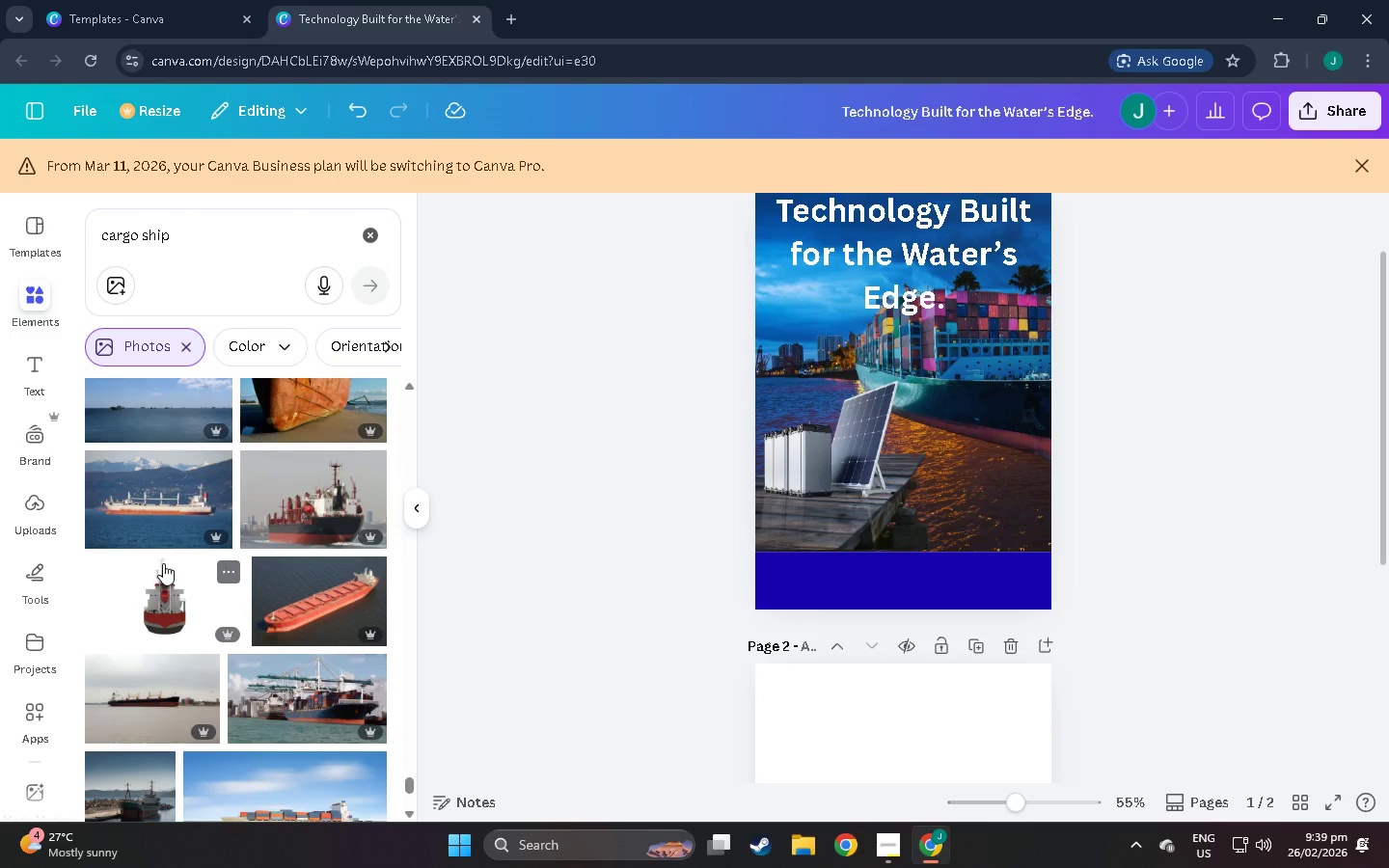 
scroll: coordinate [161, 563], scroll_direction: down, amount: 5.0
 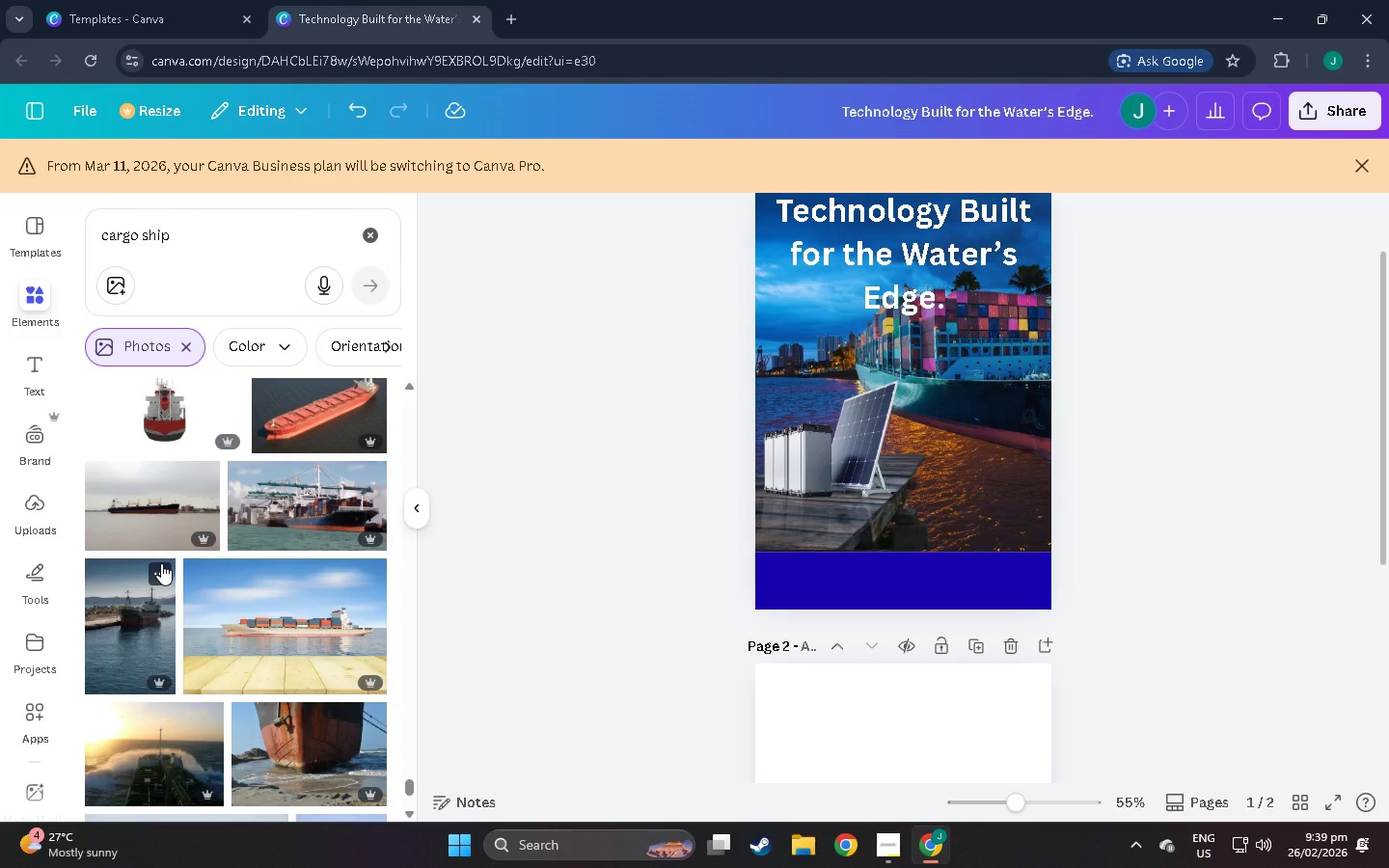 
scroll: coordinate [161, 563], scroll_direction: down, amount: 5.0
 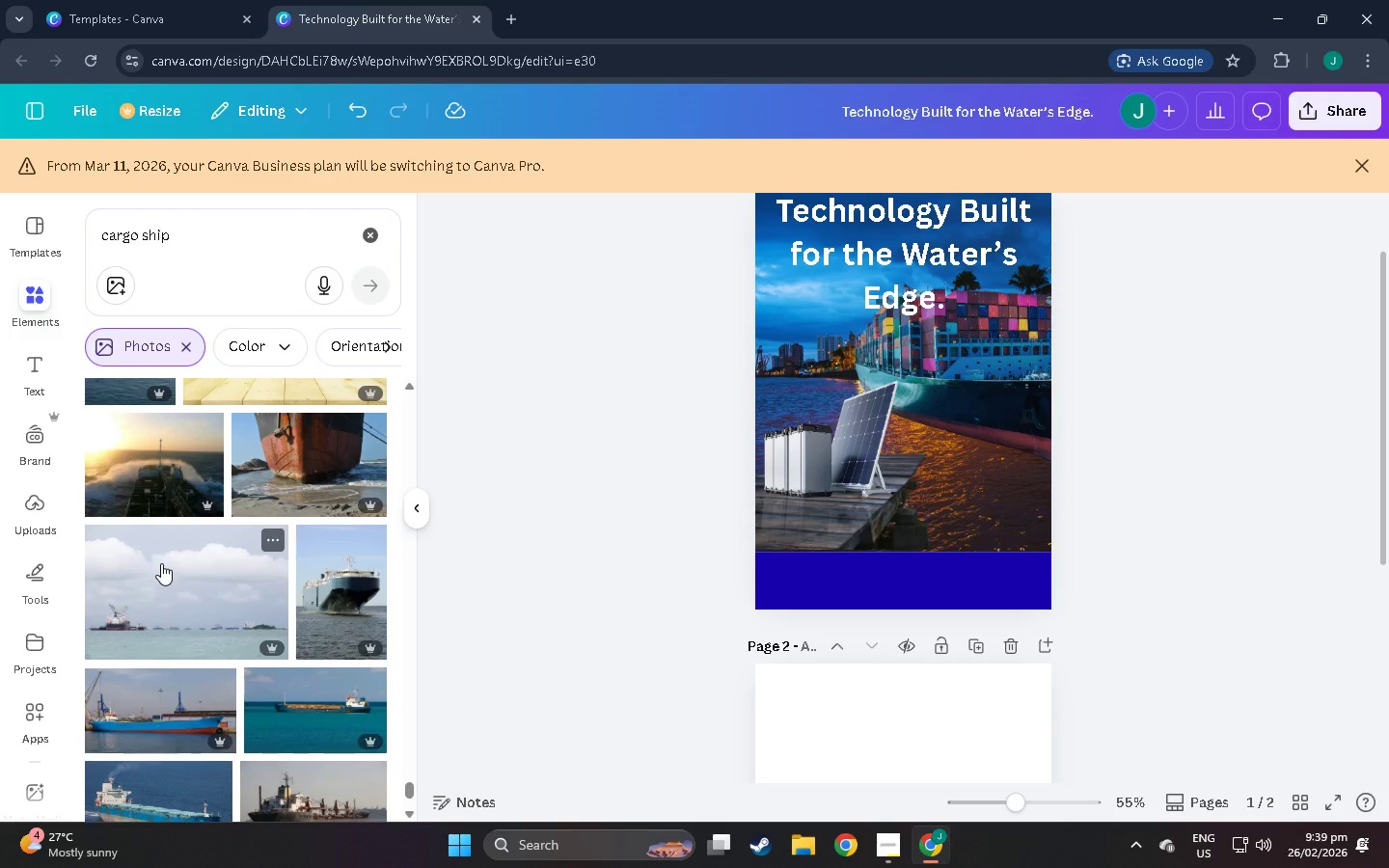 
scroll: coordinate [161, 563], scroll_direction: down, amount: 5.0
 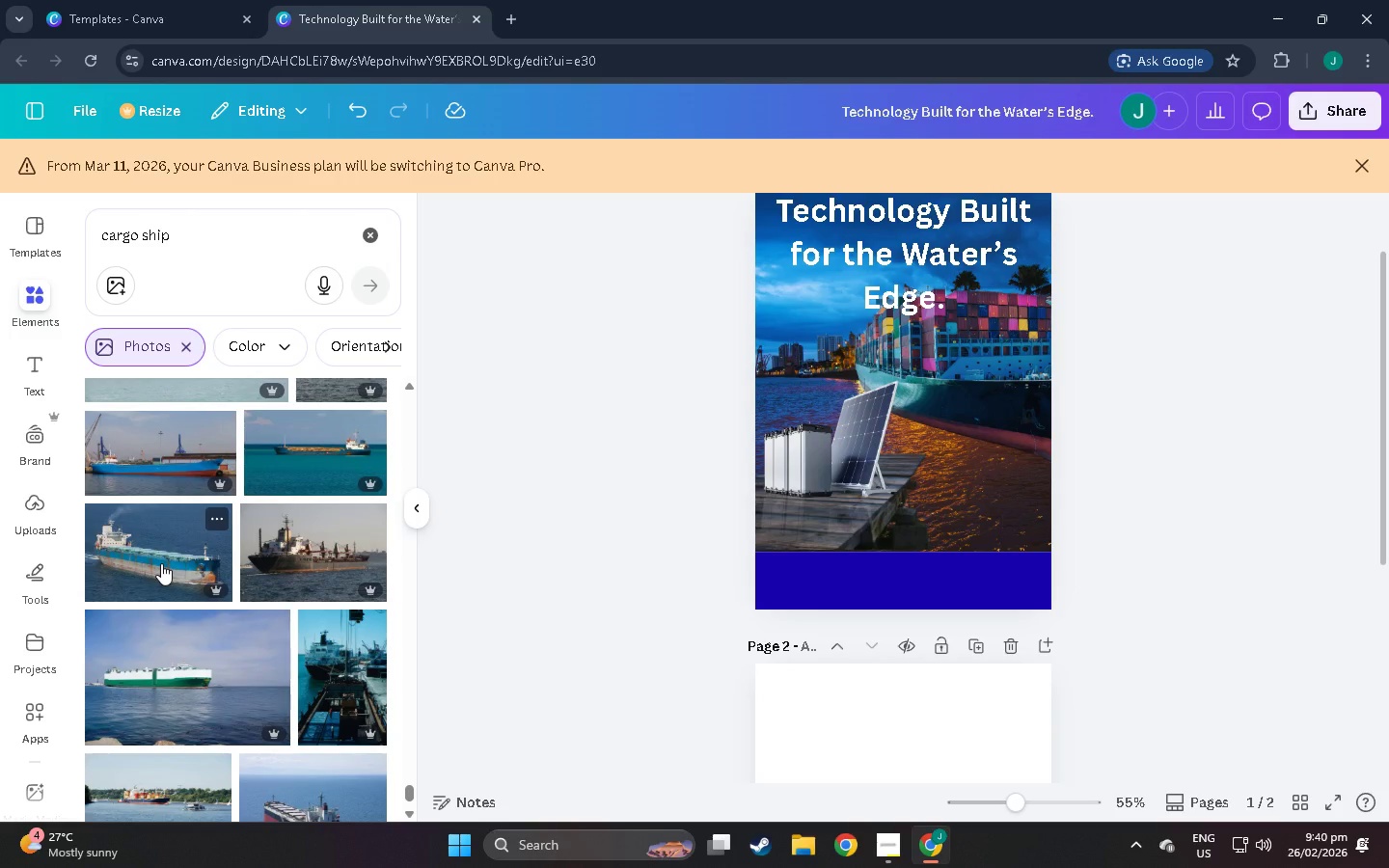 
scroll: coordinate [161, 563], scroll_direction: down, amount: 5.0
 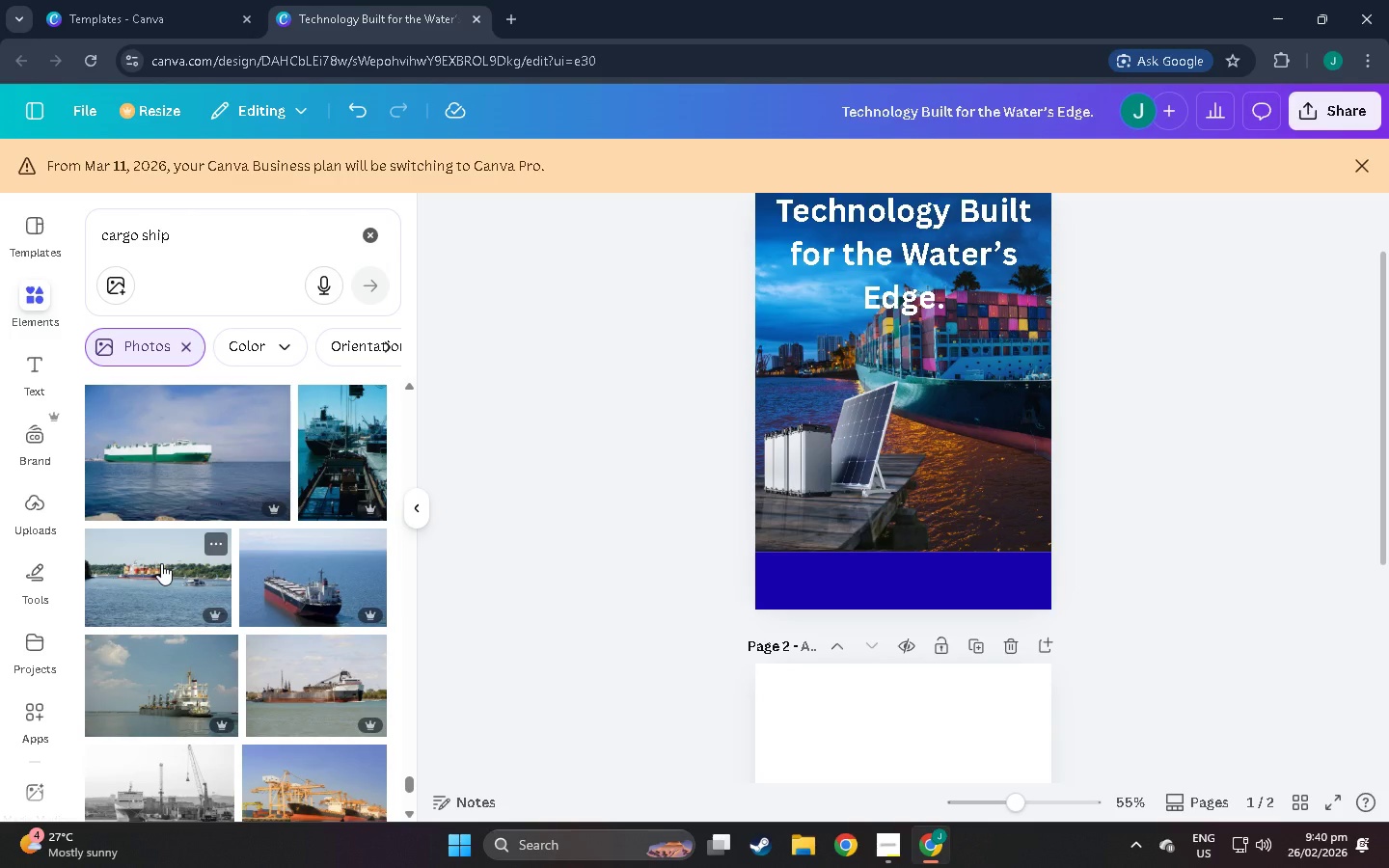 
scroll: coordinate [161, 563], scroll_direction: down, amount: 5.0
 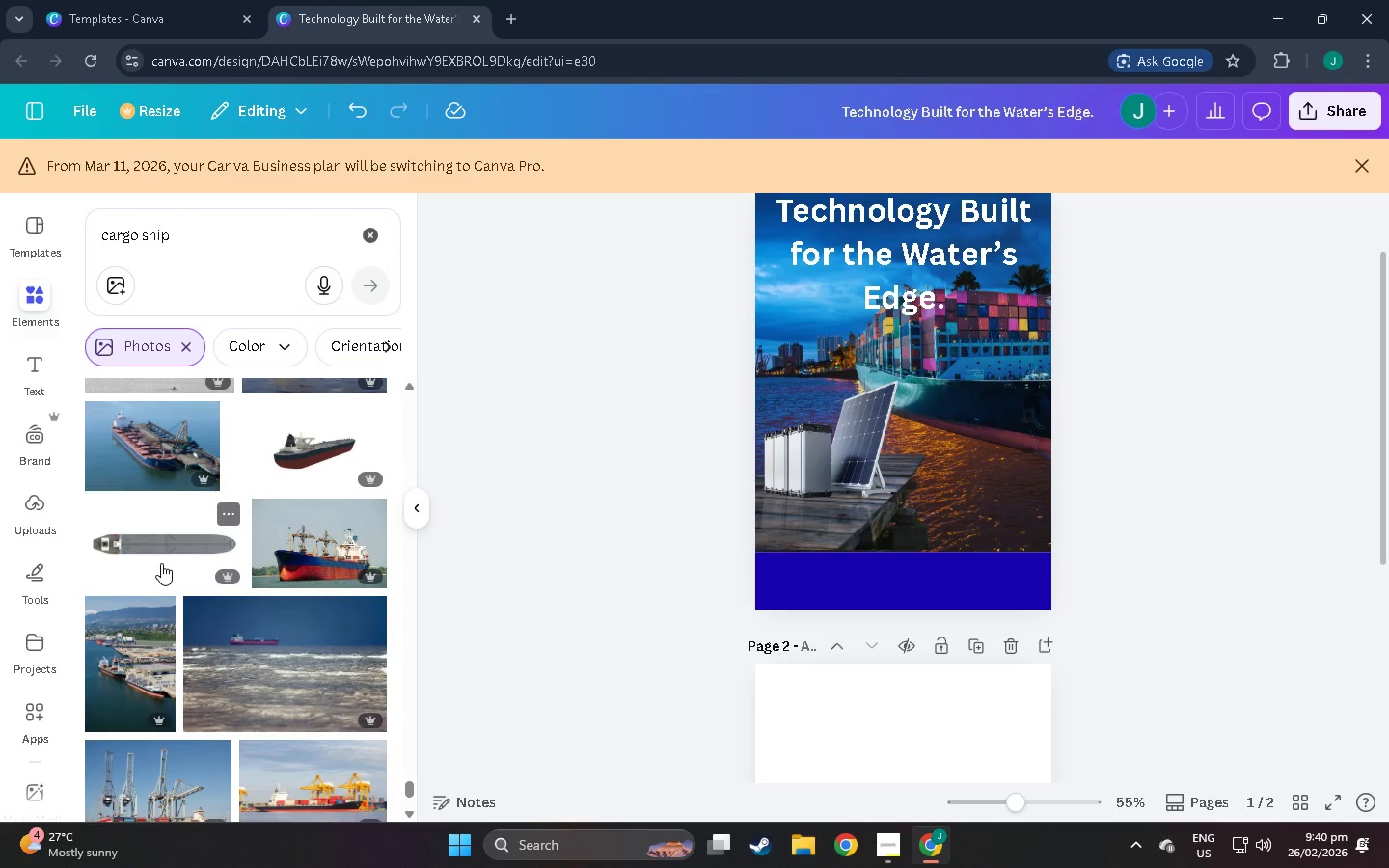 
scroll: coordinate [161, 563], scroll_direction: down, amount: 7.0
 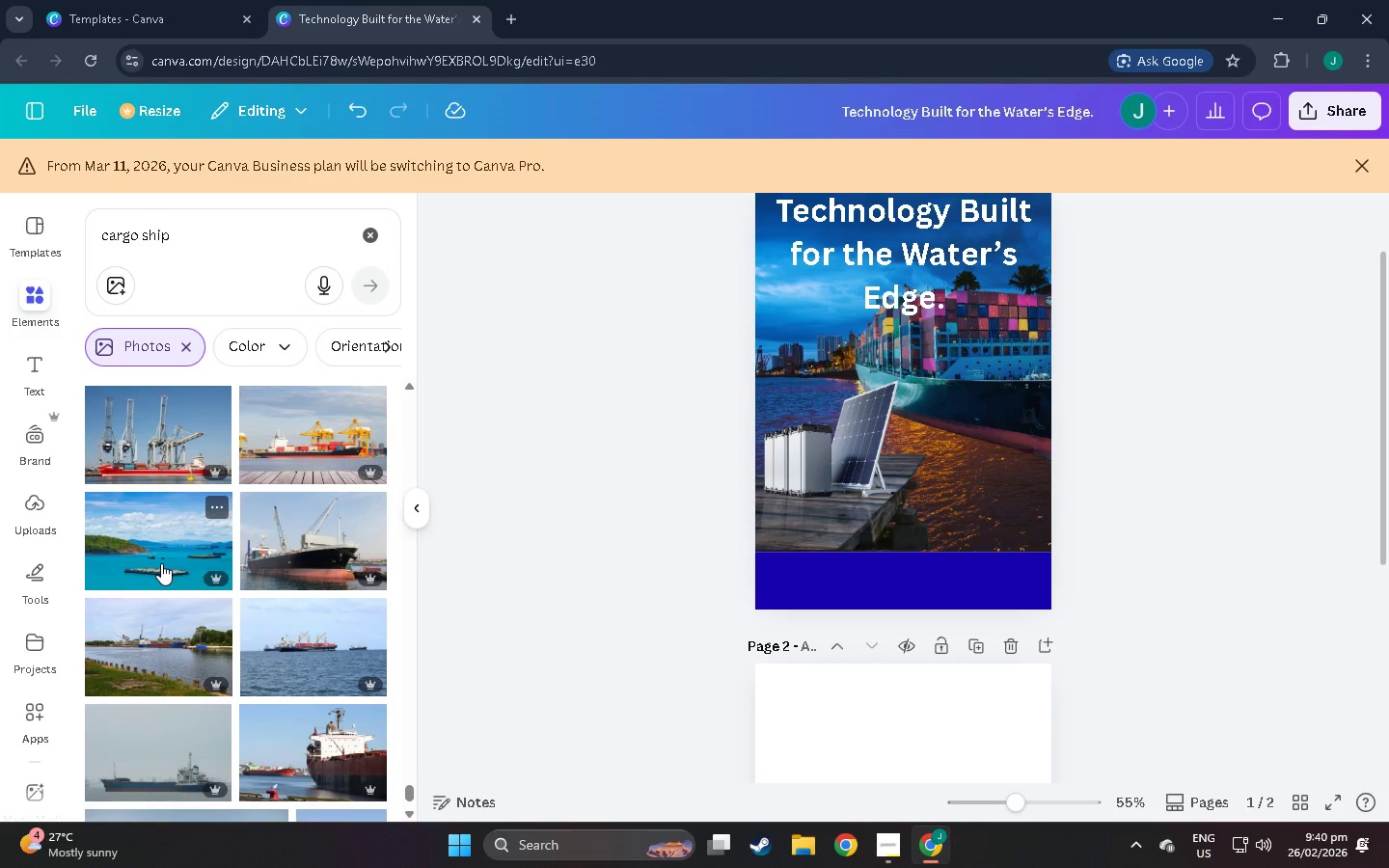 
scroll: coordinate [161, 563], scroll_direction: down, amount: 5.0
 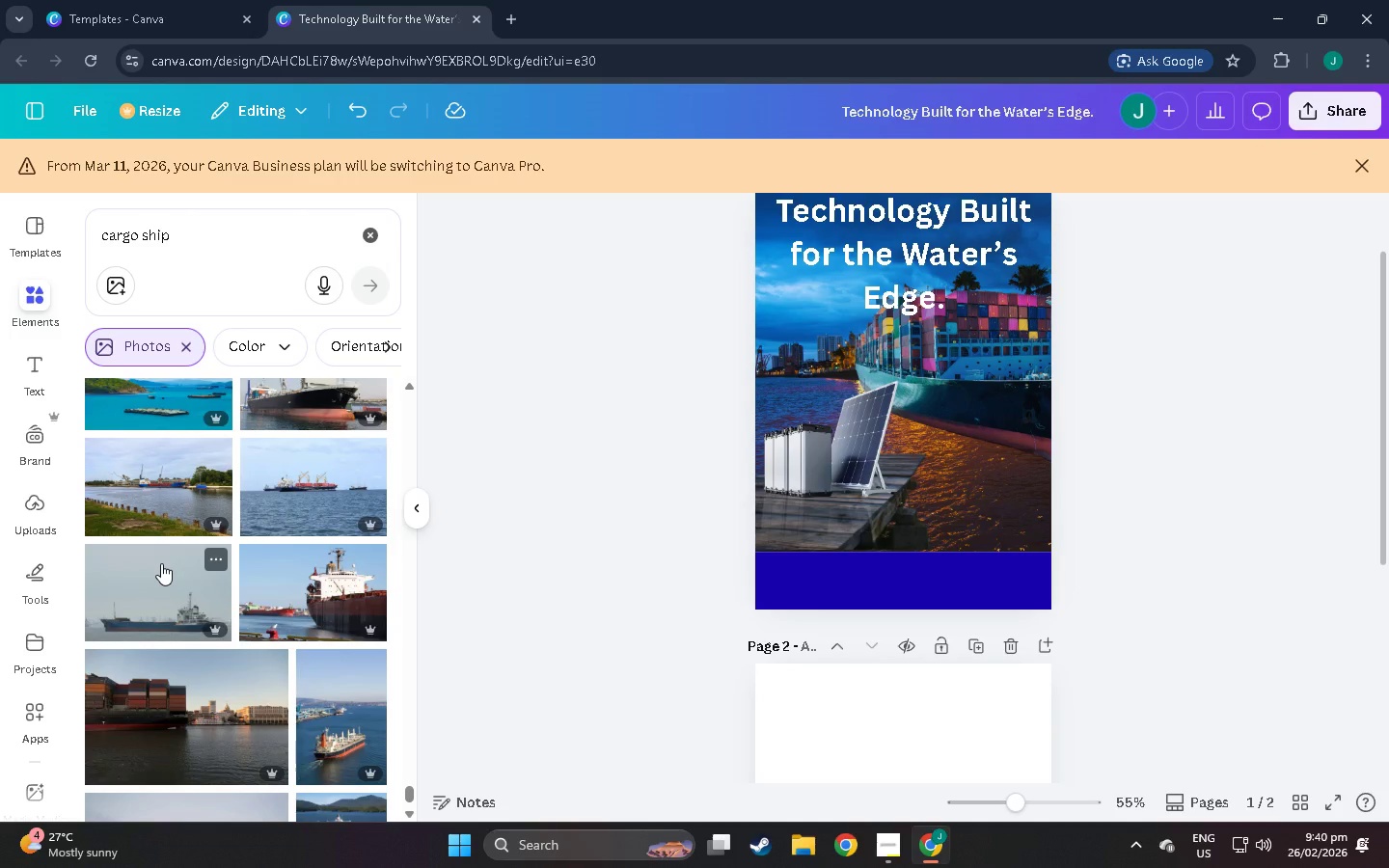 
scroll: coordinate [123, 571], scroll_direction: down, amount: 5.0
 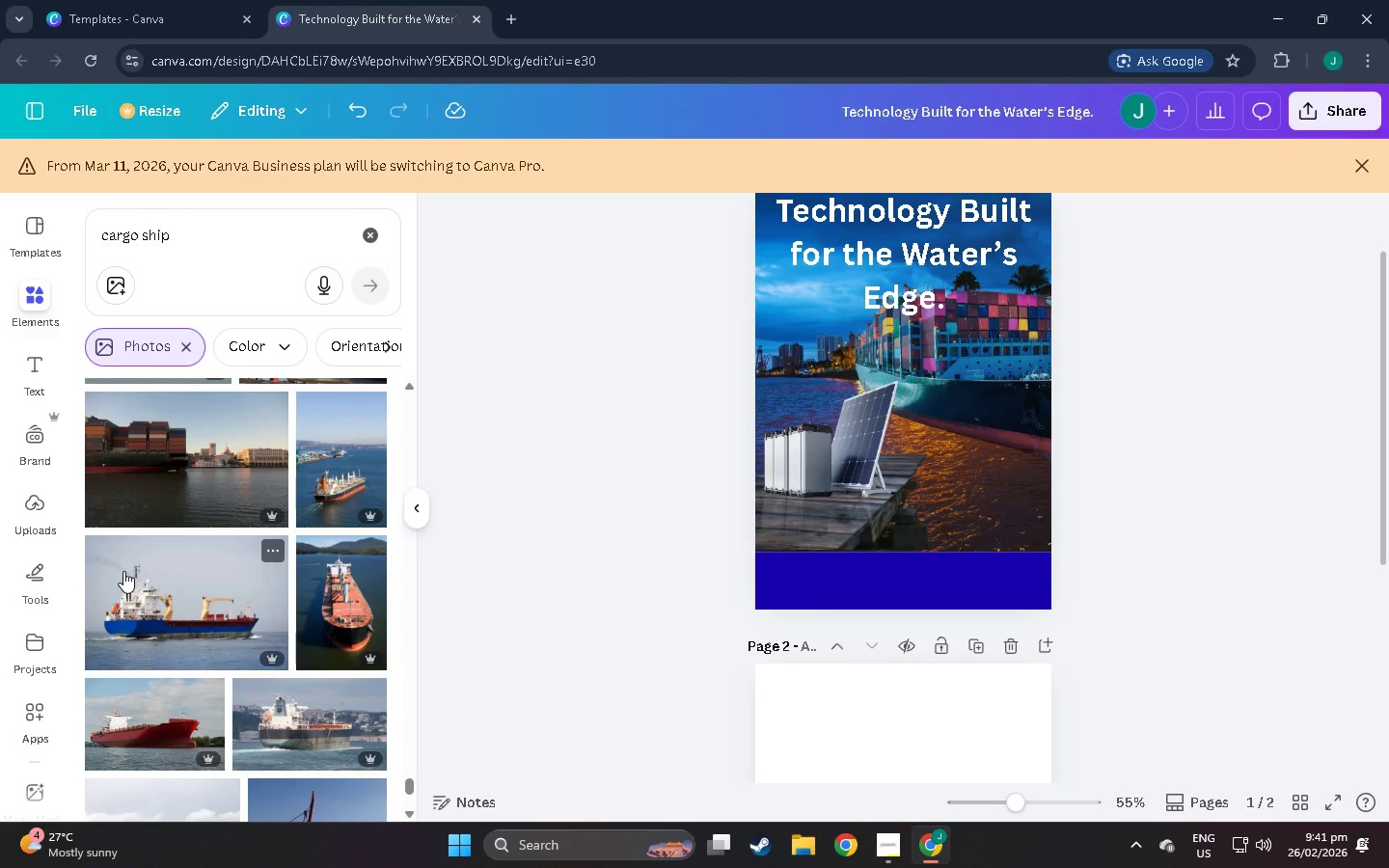 
scroll: coordinate [123, 571], scroll_direction: down, amount: 5.0
 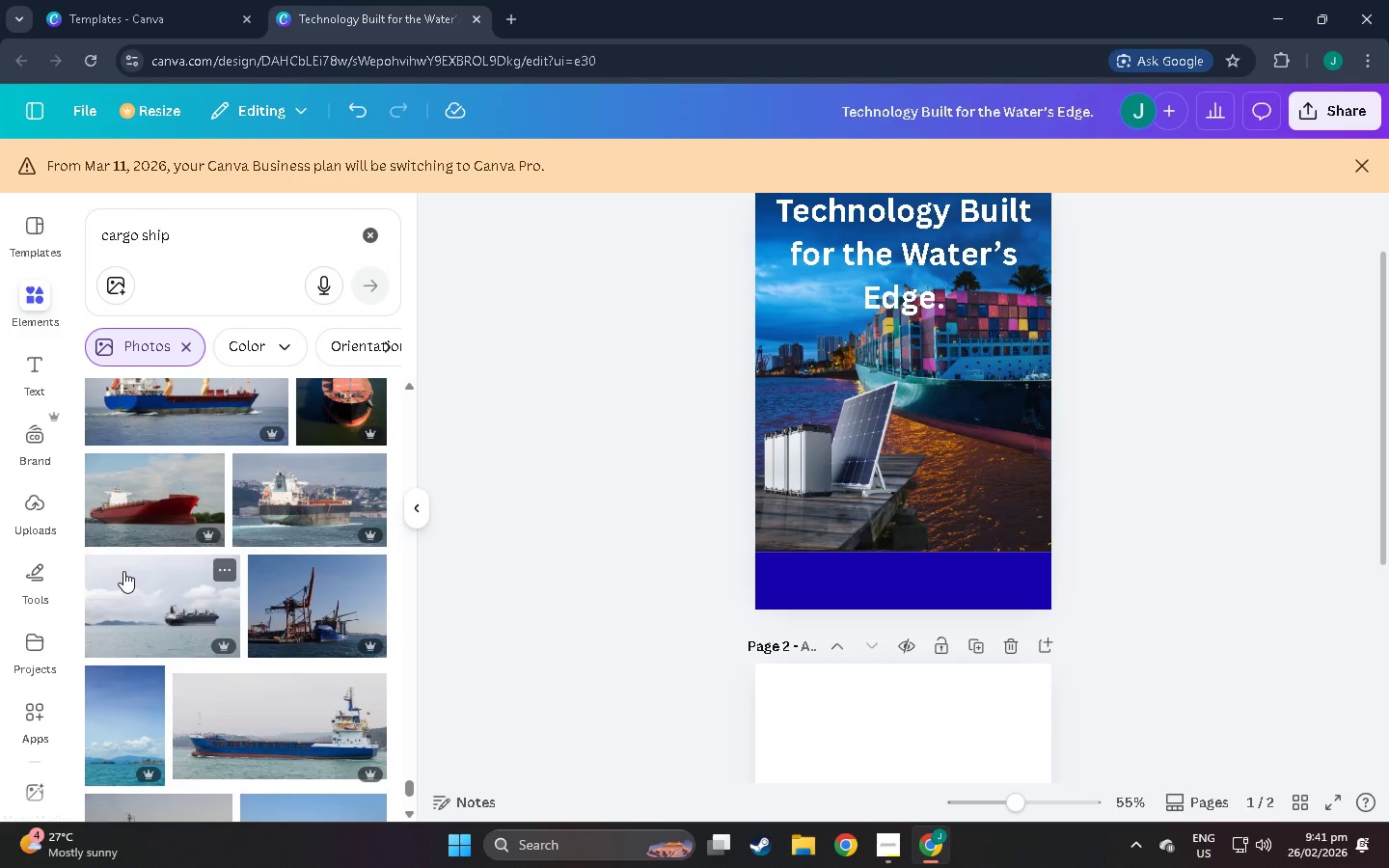 
scroll: coordinate [123, 571], scroll_direction: down, amount: 5.0
 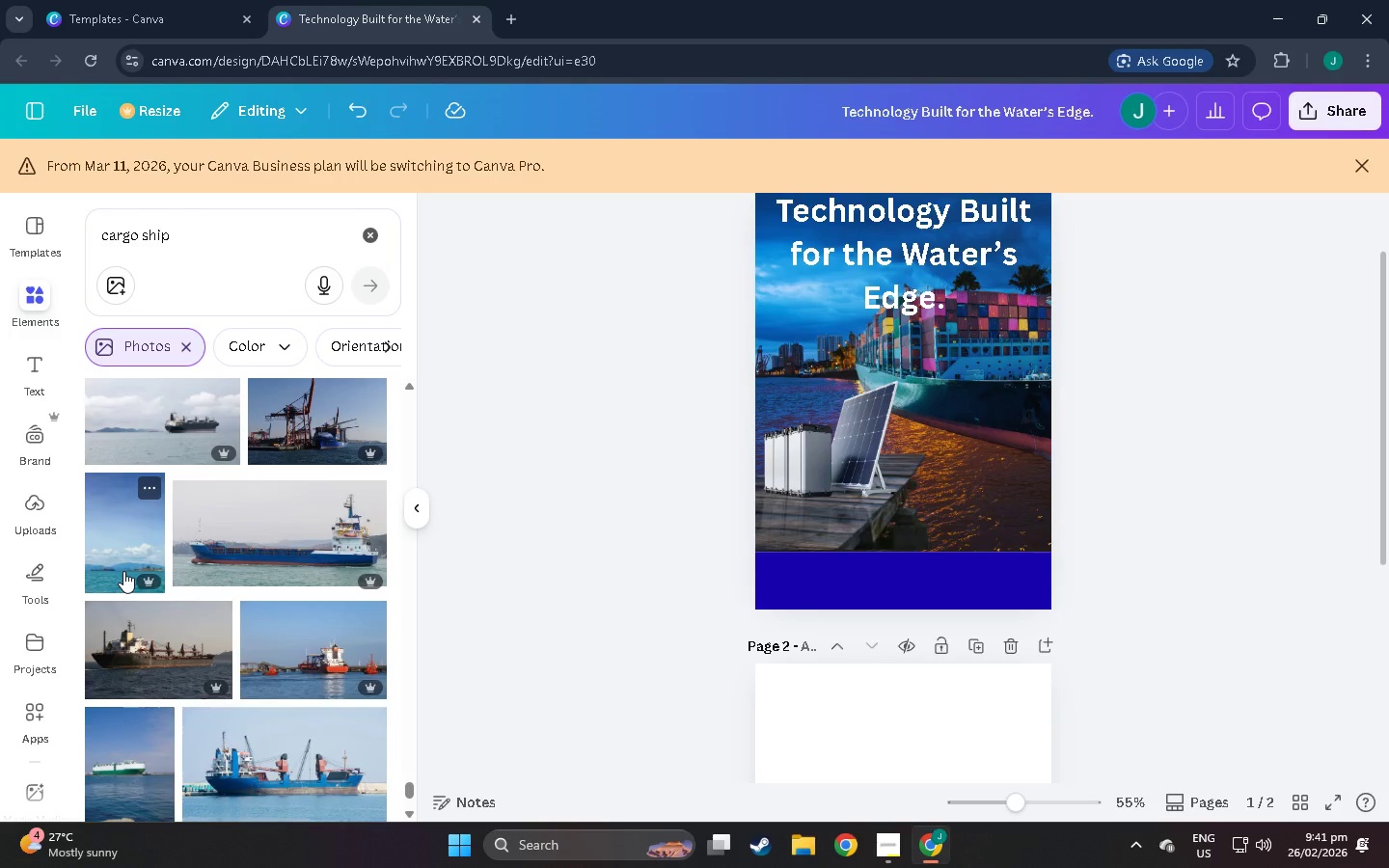 
scroll: coordinate [123, 571], scroll_direction: down, amount: 5.0
 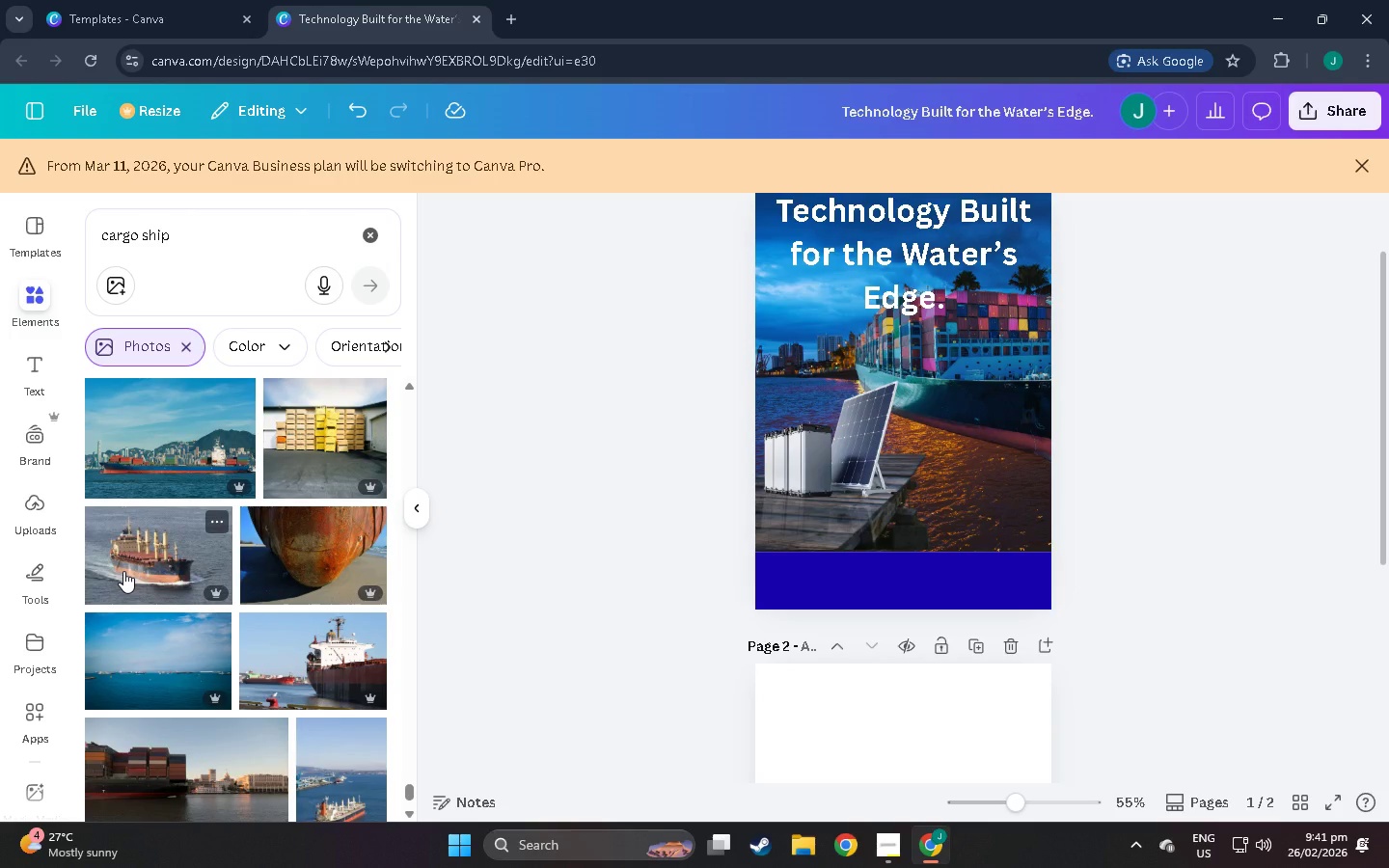 
scroll: coordinate [162, 502], scroll_direction: down, amount: 8.0
 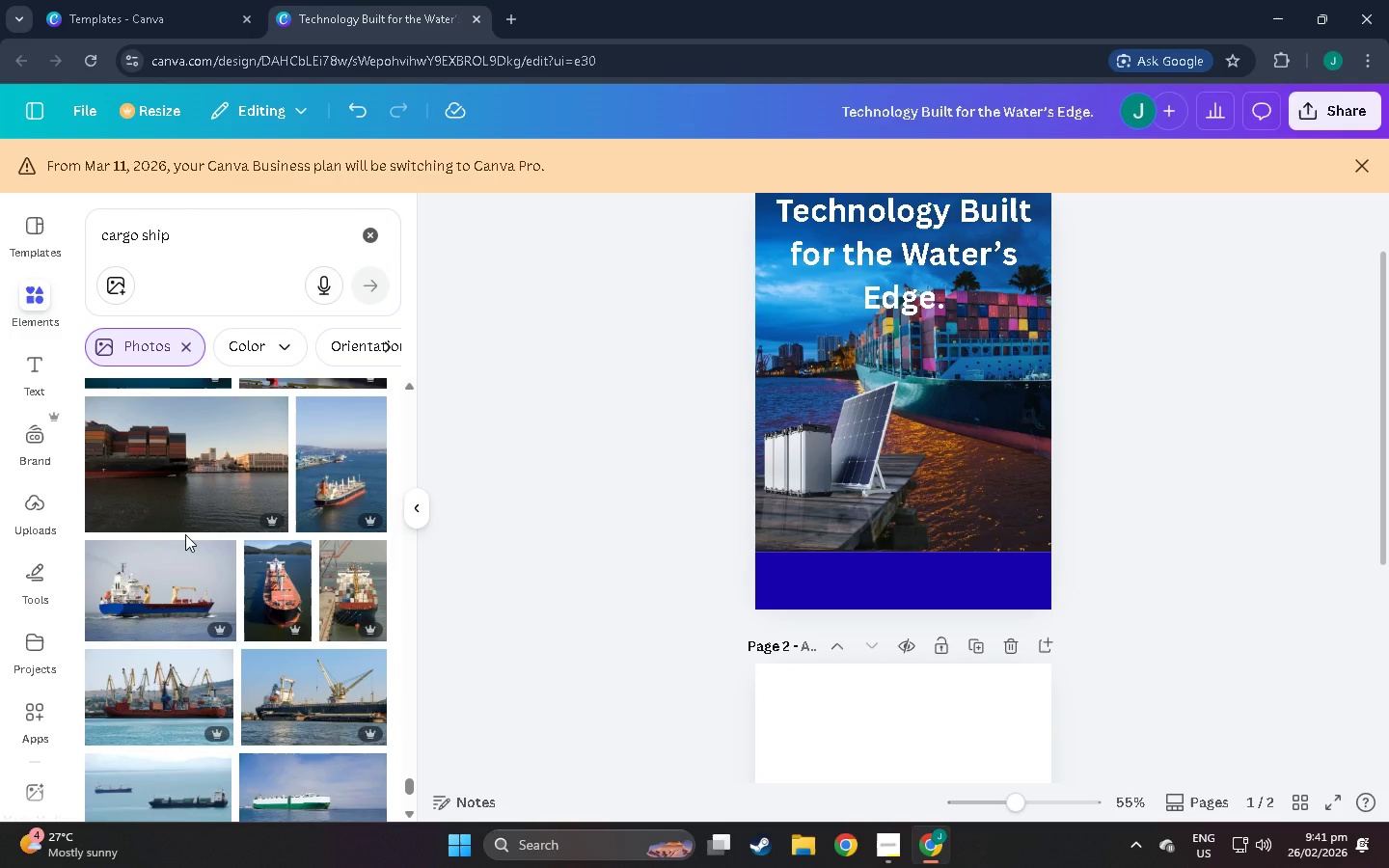 
scroll: coordinate [156, 572], scroll_direction: down, amount: 5.0
 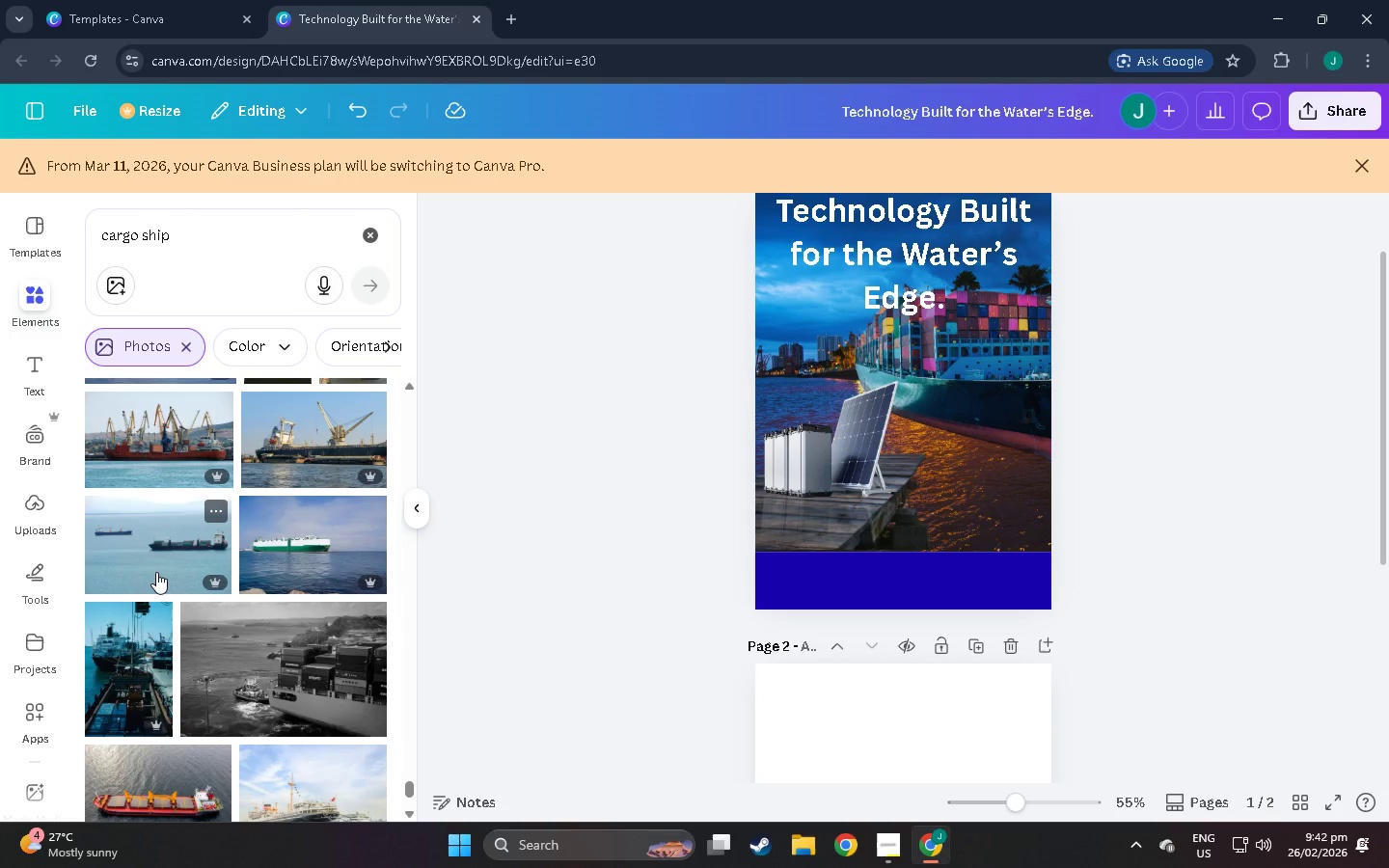 
scroll: coordinate [242, 582], scroll_direction: down, amount: 5.0
 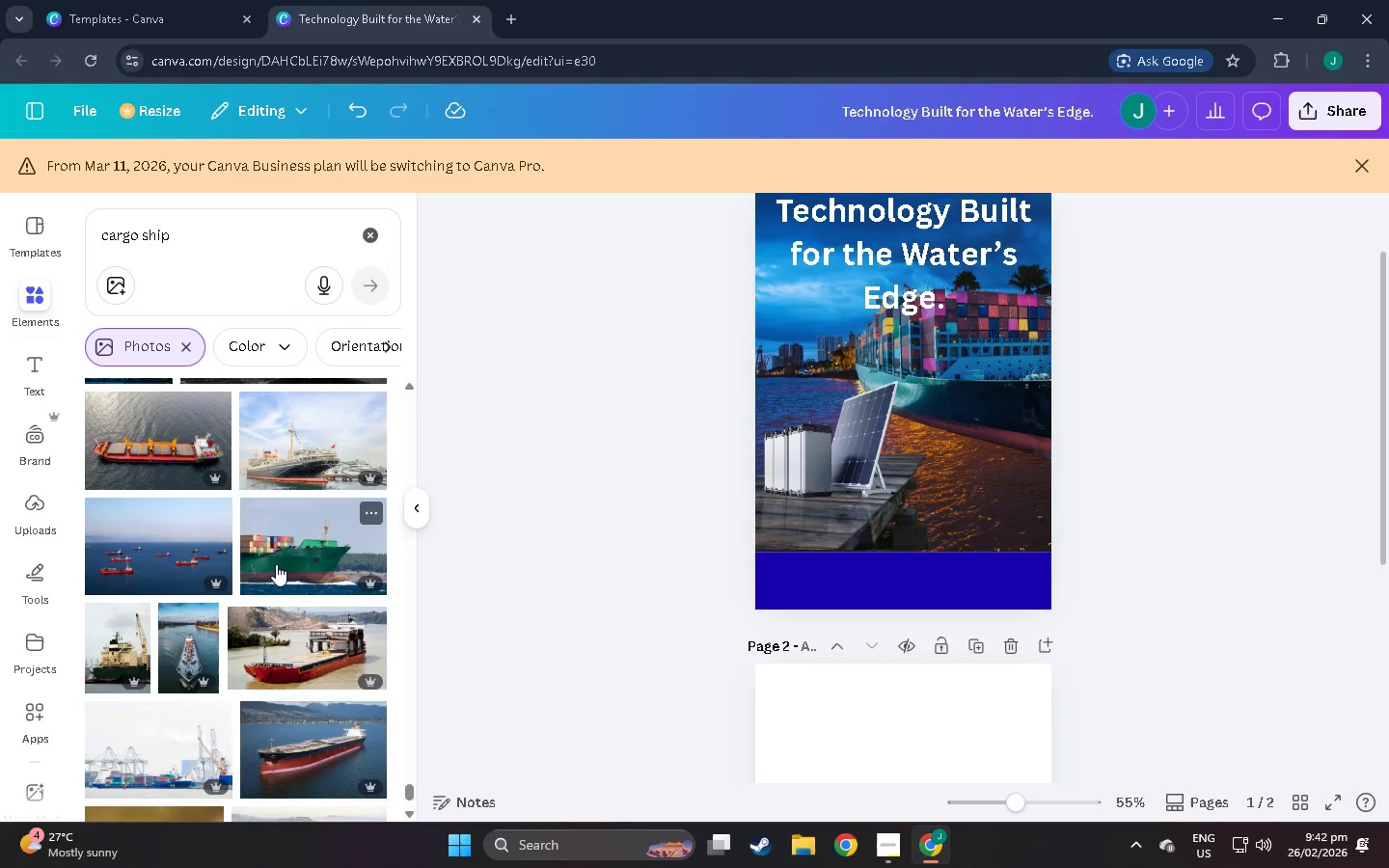 
scroll: coordinate [243, 588], scroll_direction: down, amount: 5.0
 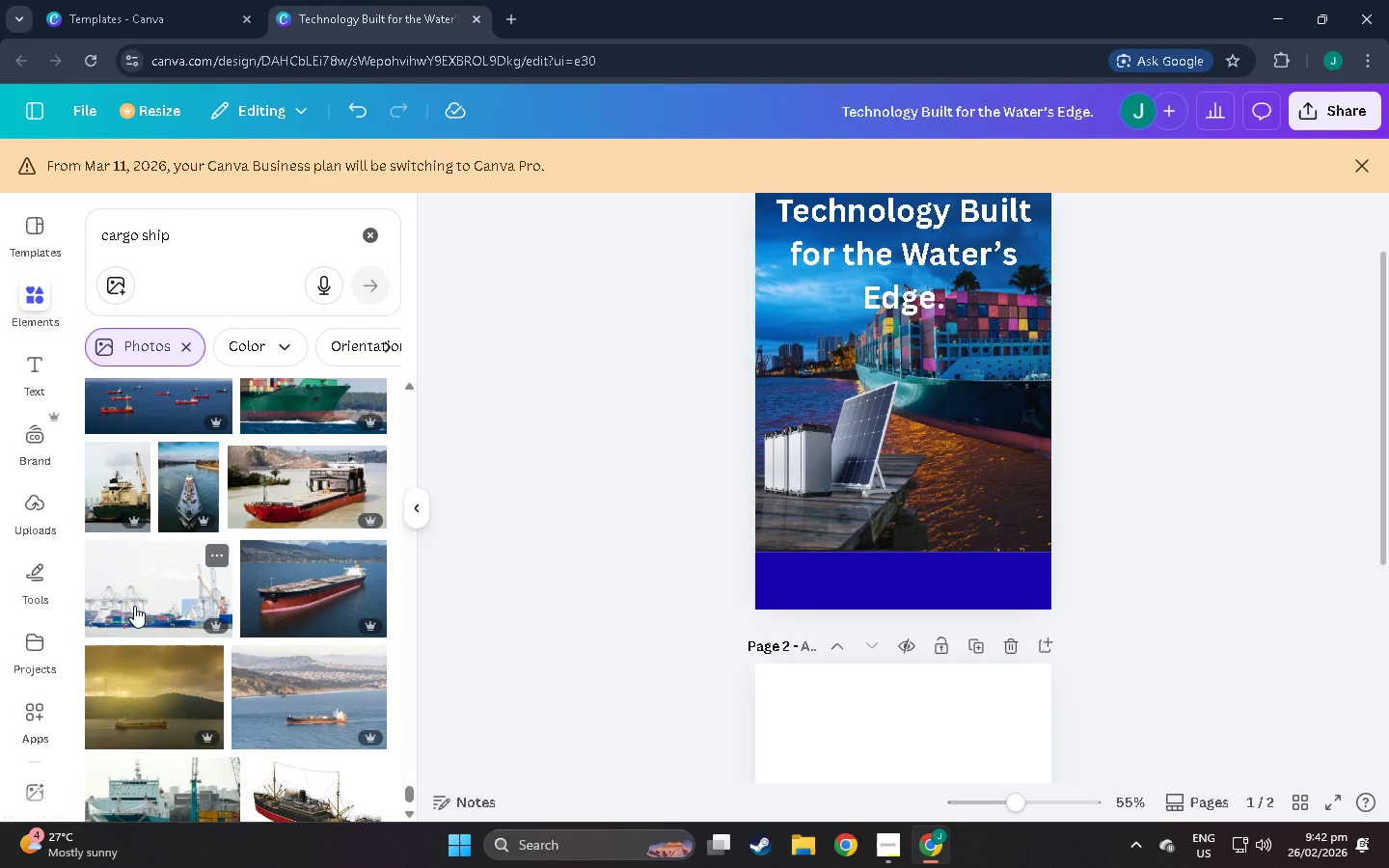 
scroll: coordinate [81, 690], scroll_direction: down, amount: 6.0
 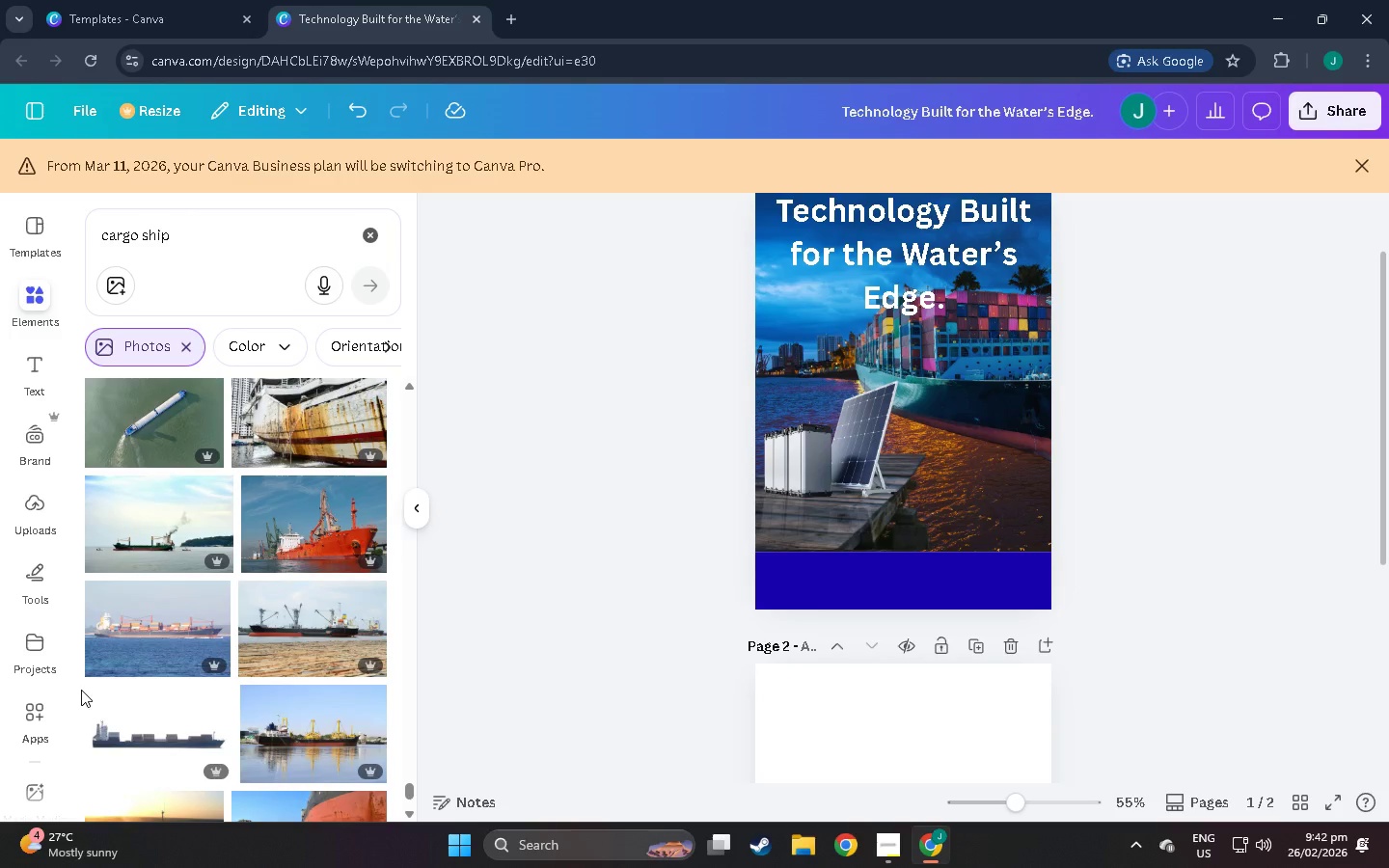 
scroll: coordinate [208, 618], scroll_direction: down, amount: 11.0
 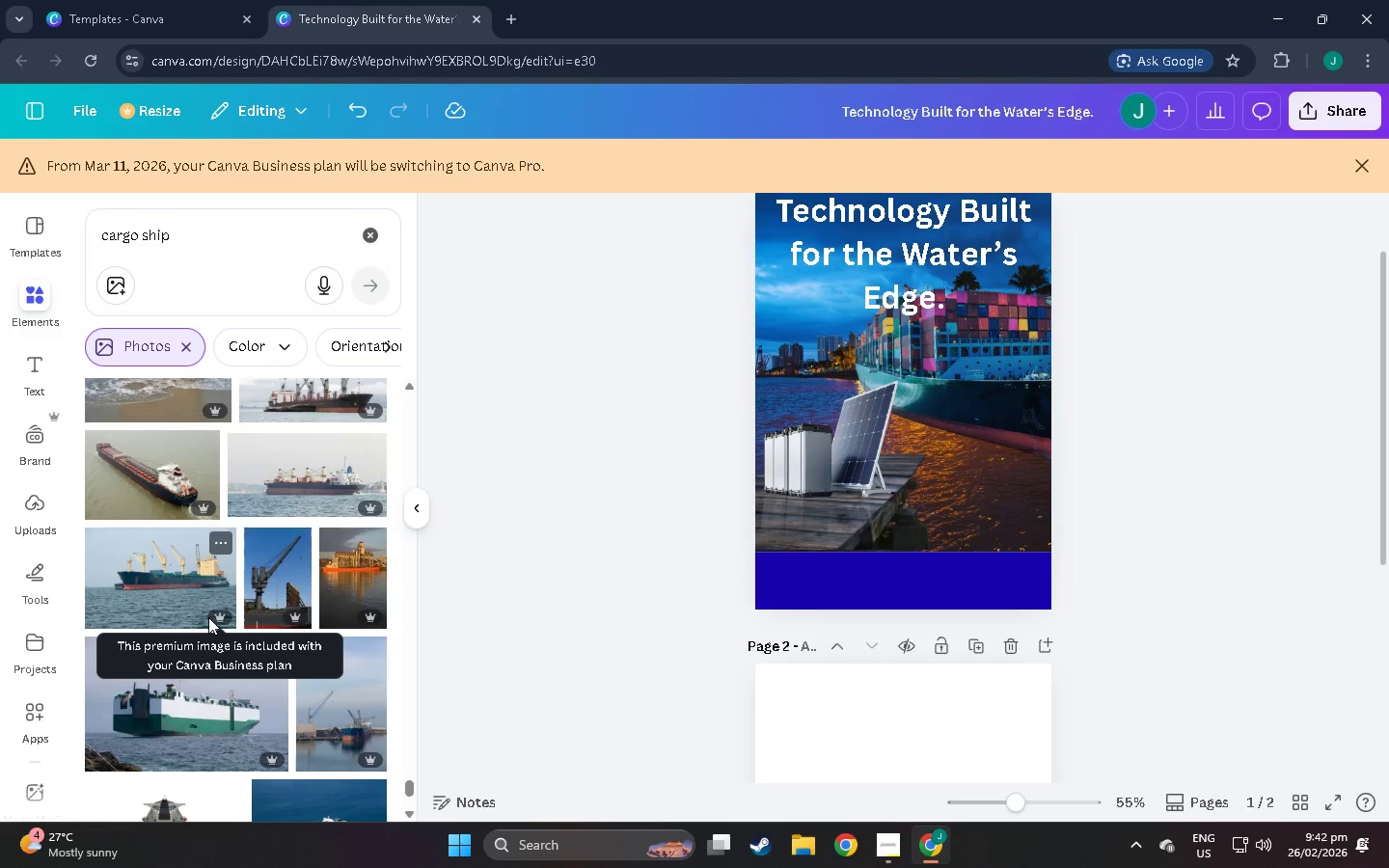 
scroll: coordinate [182, 652], scroll_direction: down, amount: 6.0
 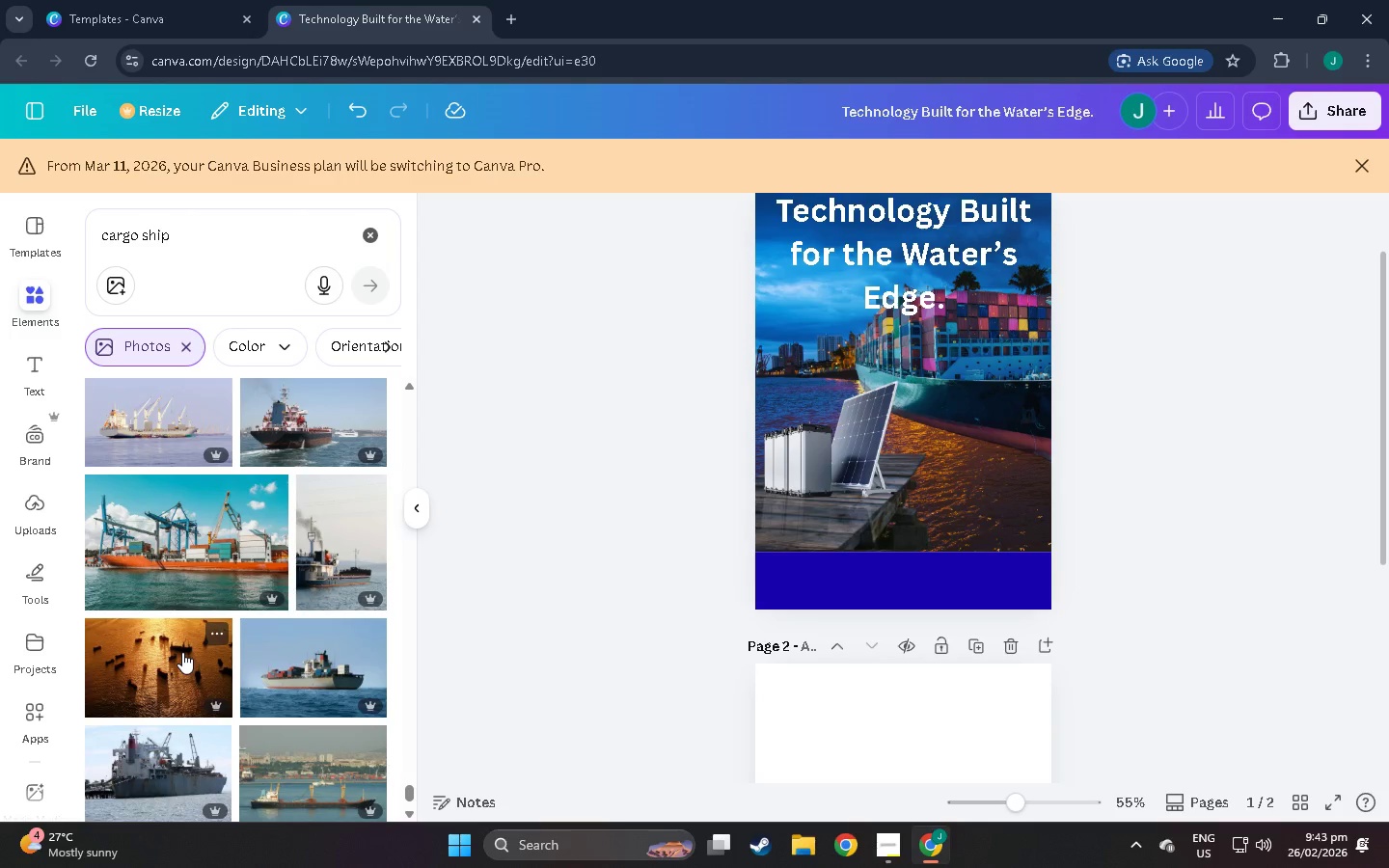 
scroll: coordinate [182, 652], scroll_direction: down, amount: 5.0
 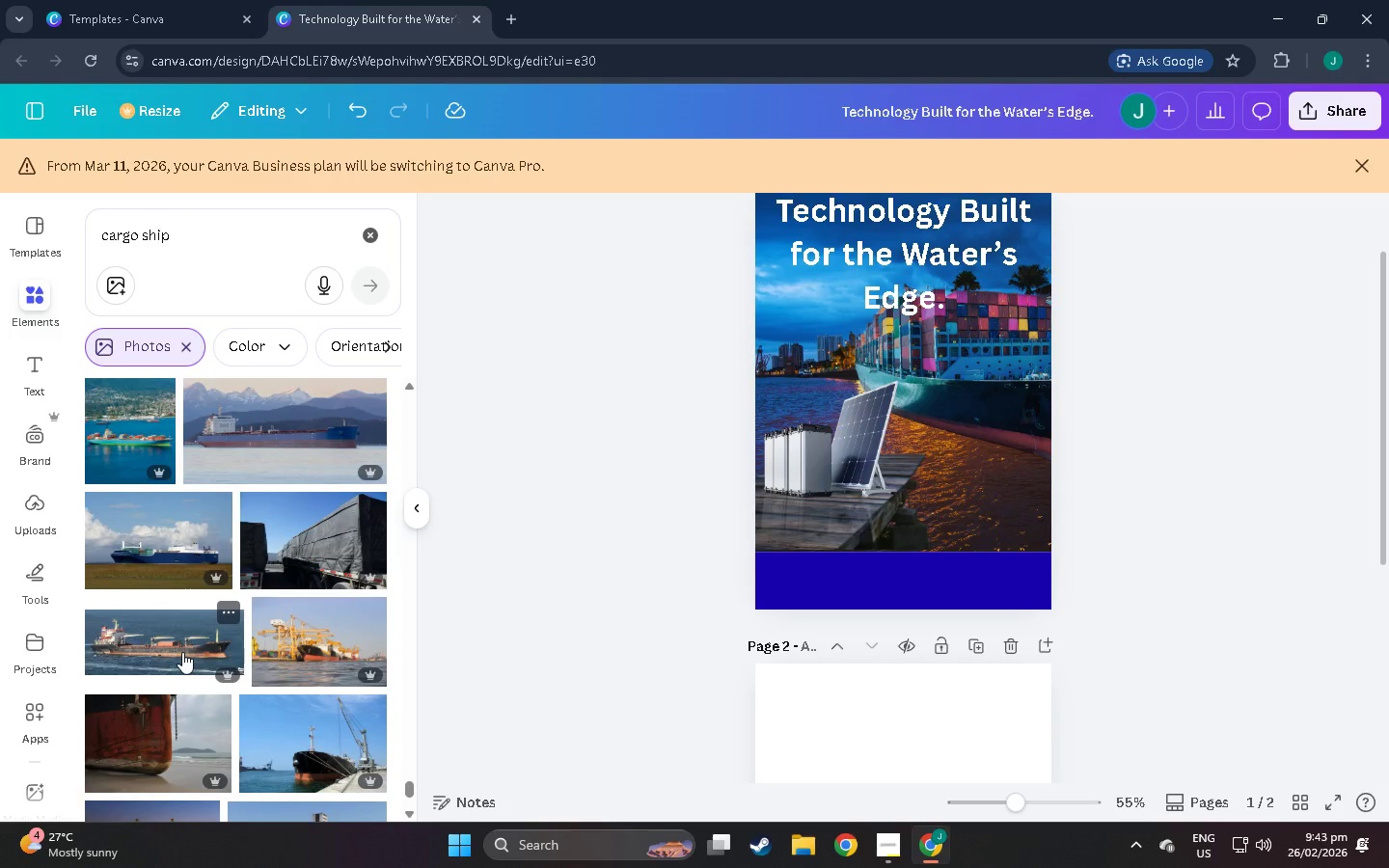 
scroll: coordinate [143, 533], scroll_direction: down, amount: 12.0
 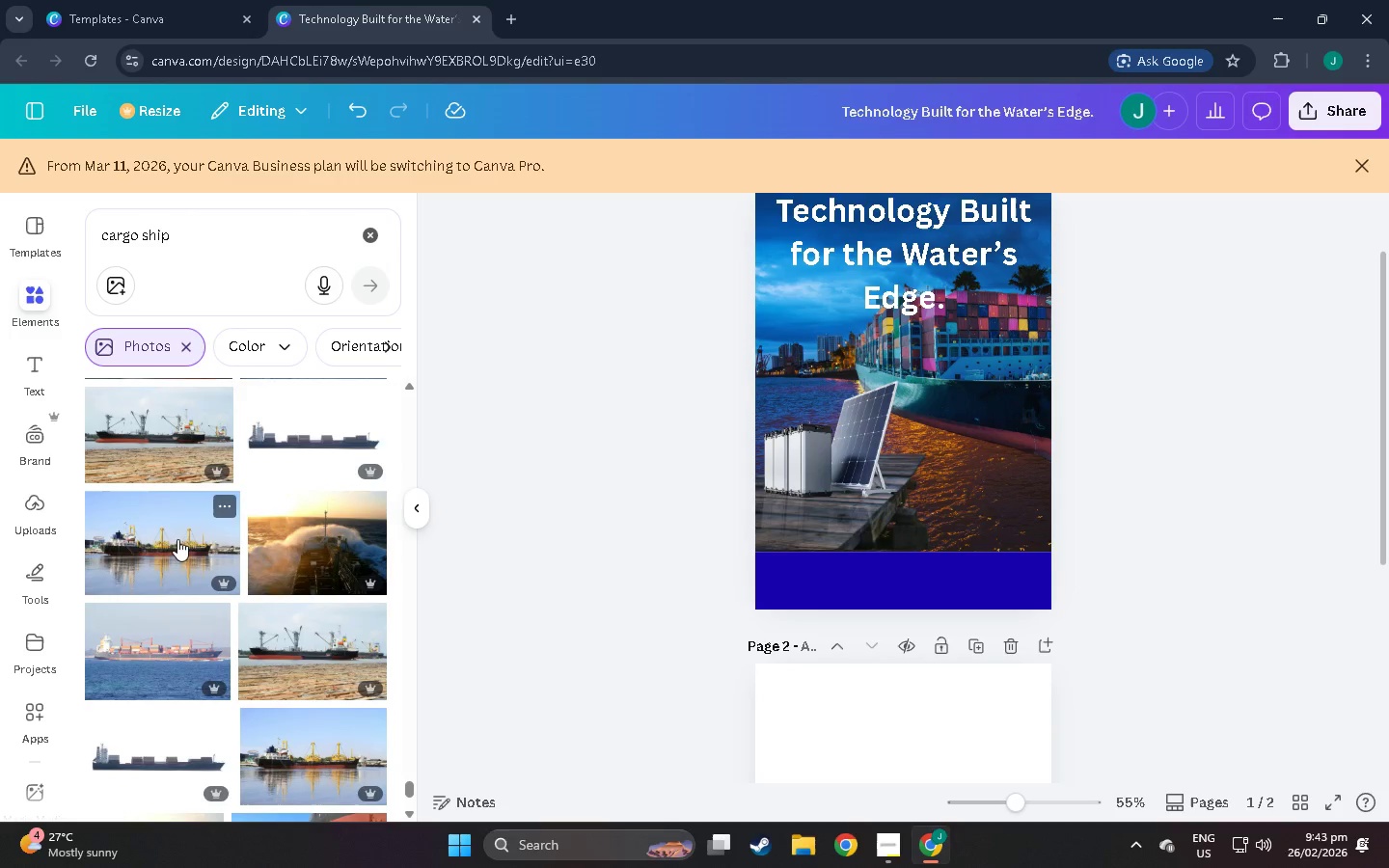 
scroll: coordinate [179, 505], scroll_direction: down, amount: 13.0
 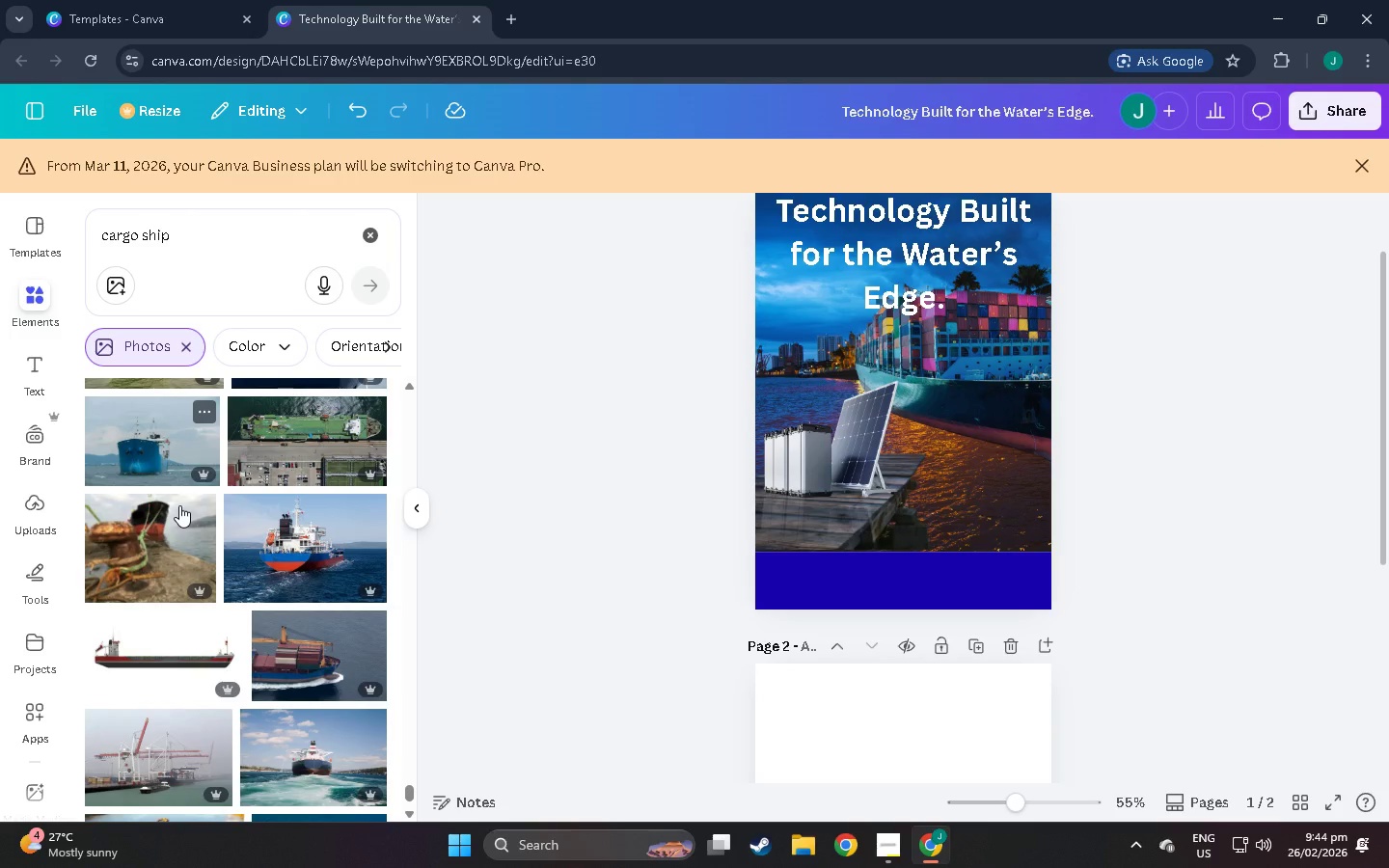 
scroll: coordinate [188, 475], scroll_direction: down, amount: 17.0
 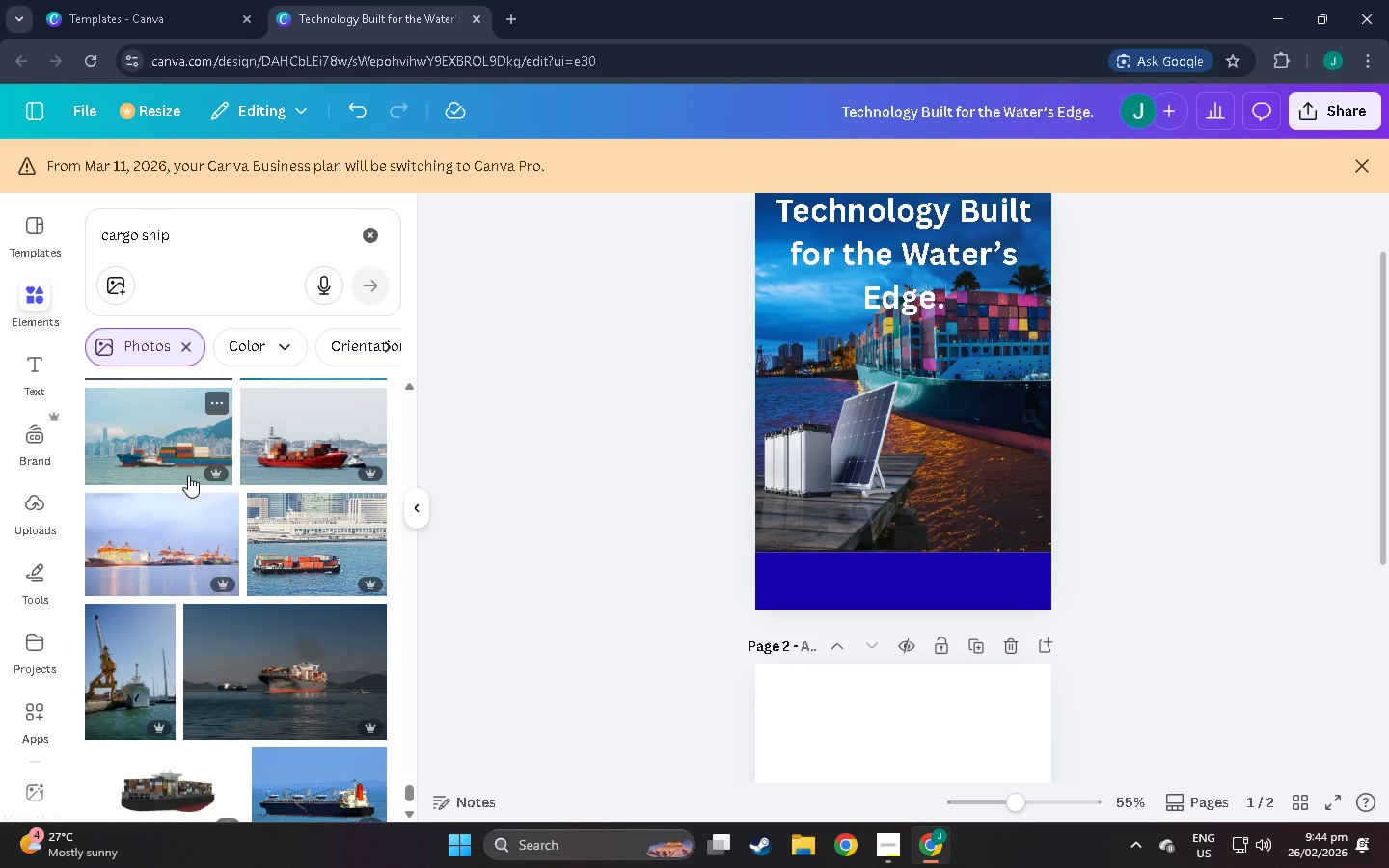 
scroll: coordinate [199, 456], scroll_direction: down, amount: 12.0
 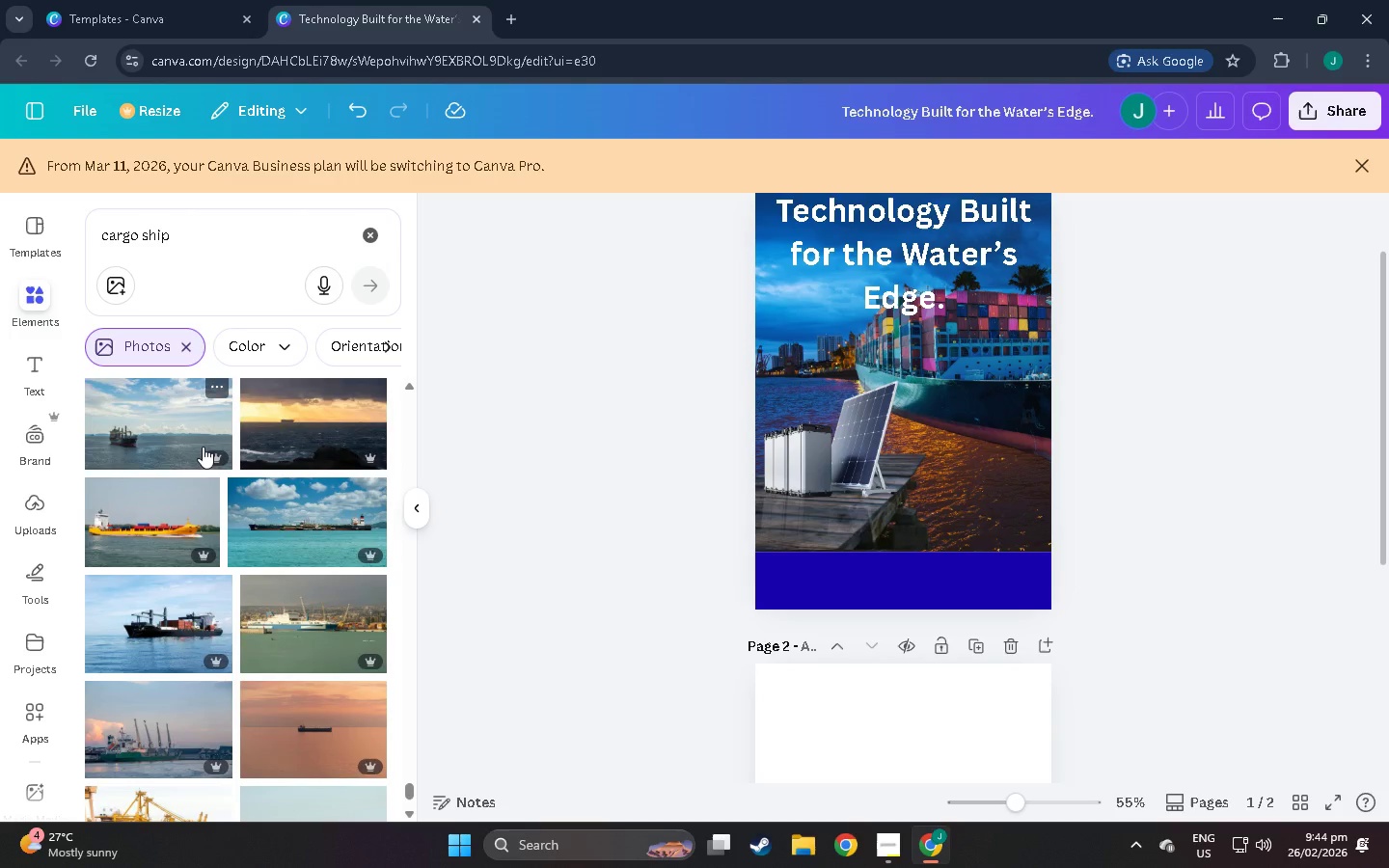 
scroll: coordinate [206, 426], scroll_direction: down, amount: 10.0
 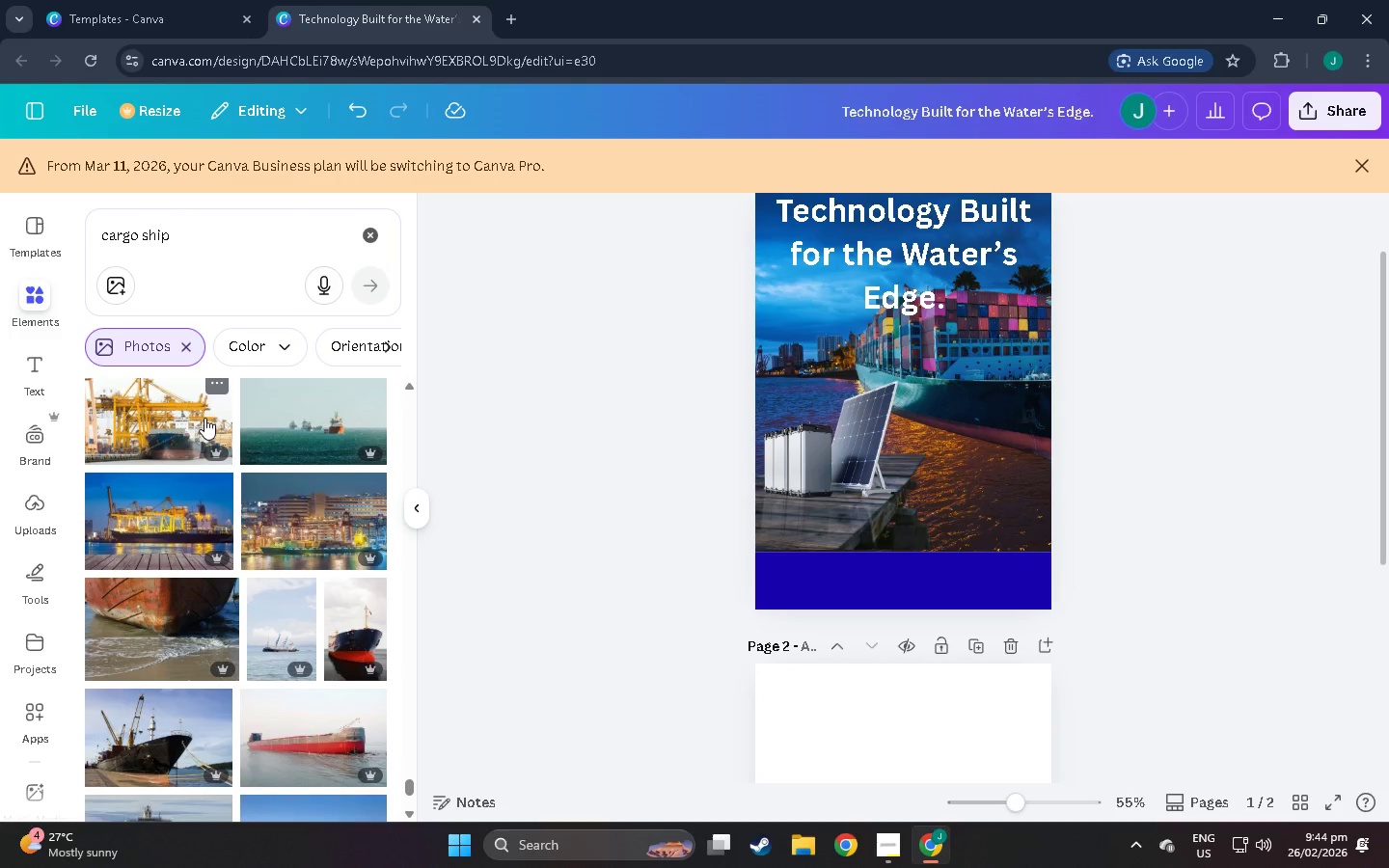 
scroll: coordinate [195, 450], scroll_direction: down, amount: 10.0
 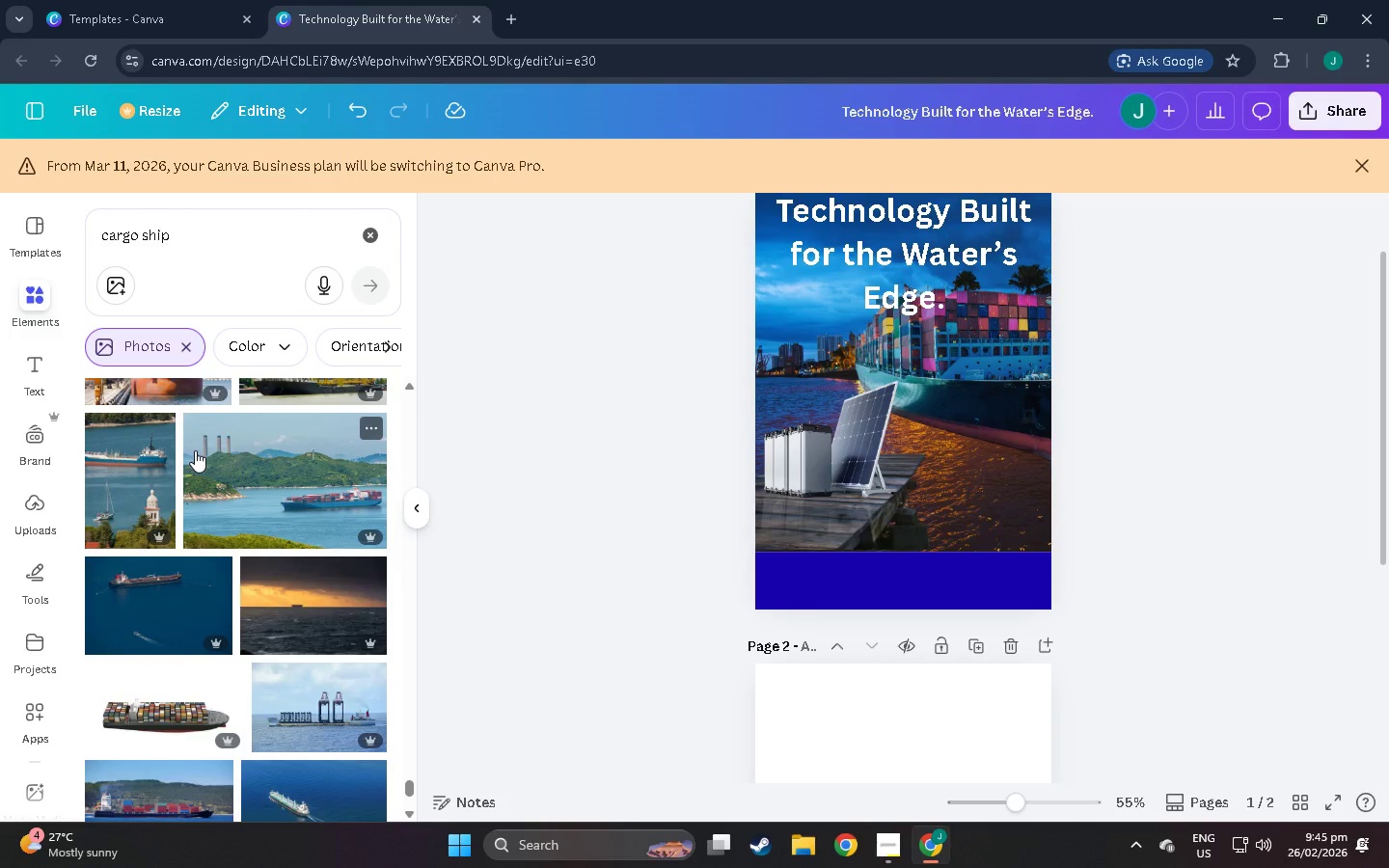 
scroll: coordinate [250, 529], scroll_direction: down, amount: 27.0
 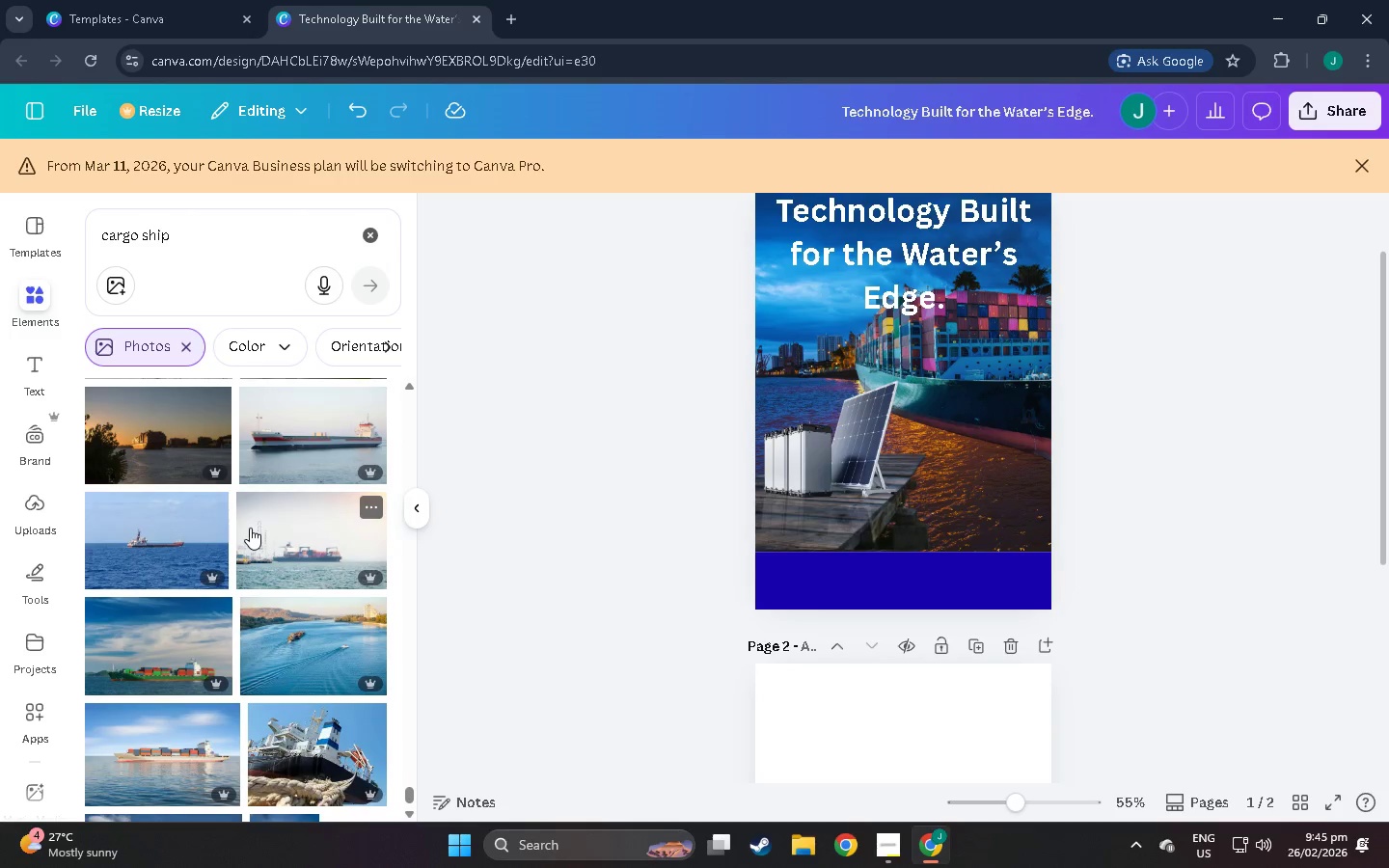 
scroll: coordinate [245, 517], scroll_direction: down, amount: 10.0
 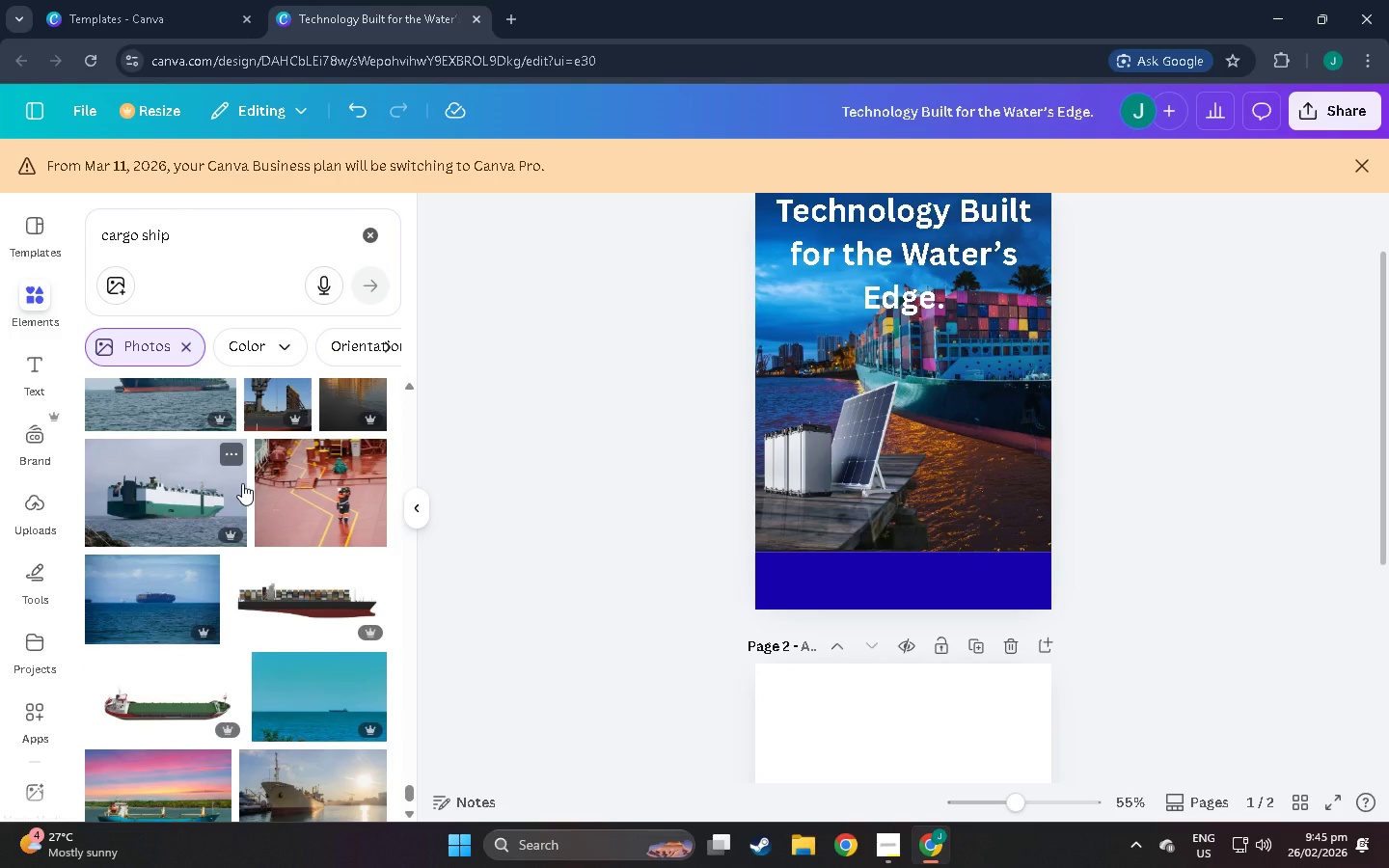 
scroll: coordinate [240, 485], scroll_direction: down, amount: 8.0
 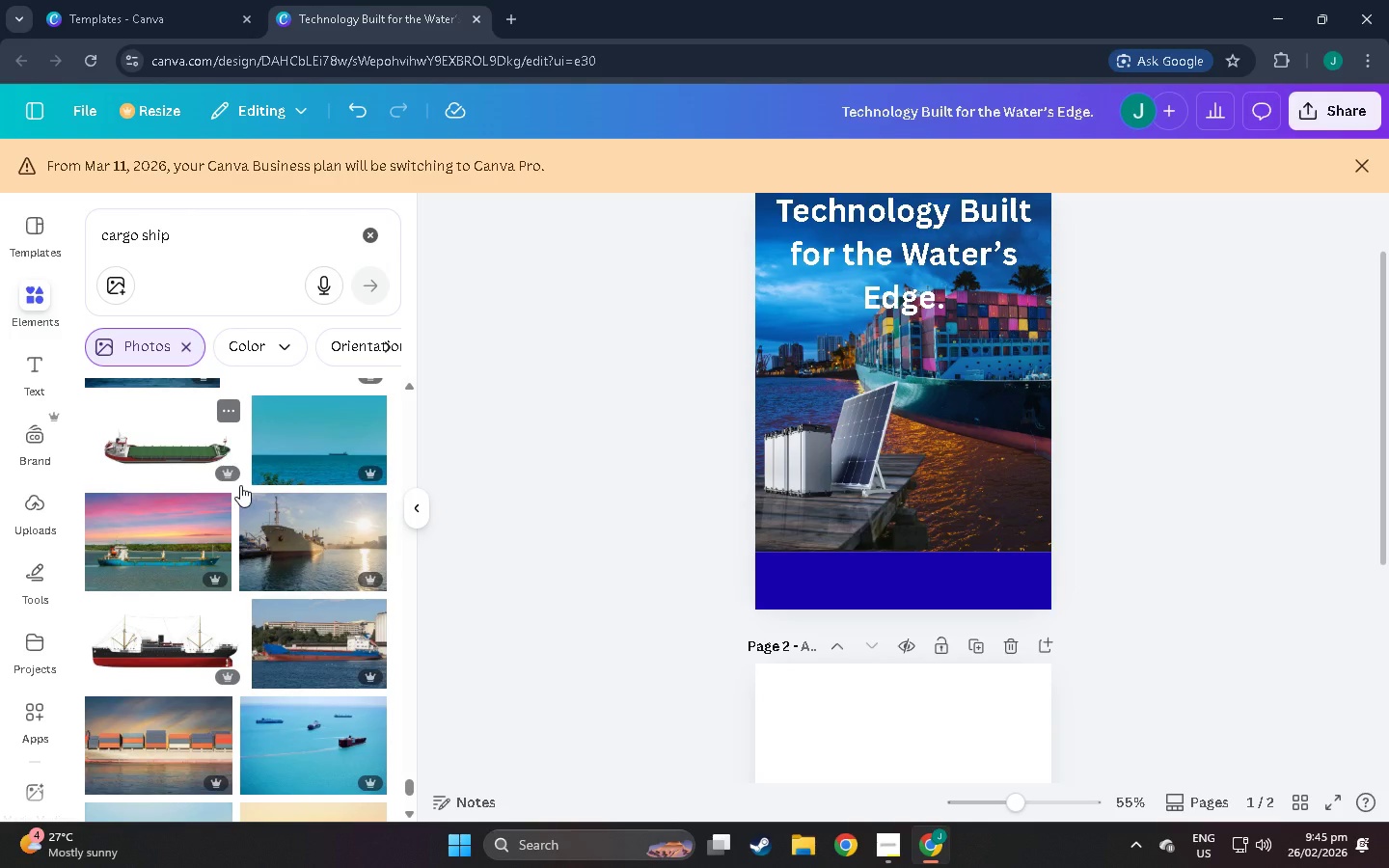 
scroll: coordinate [240, 485], scroll_direction: down, amount: 9.0
 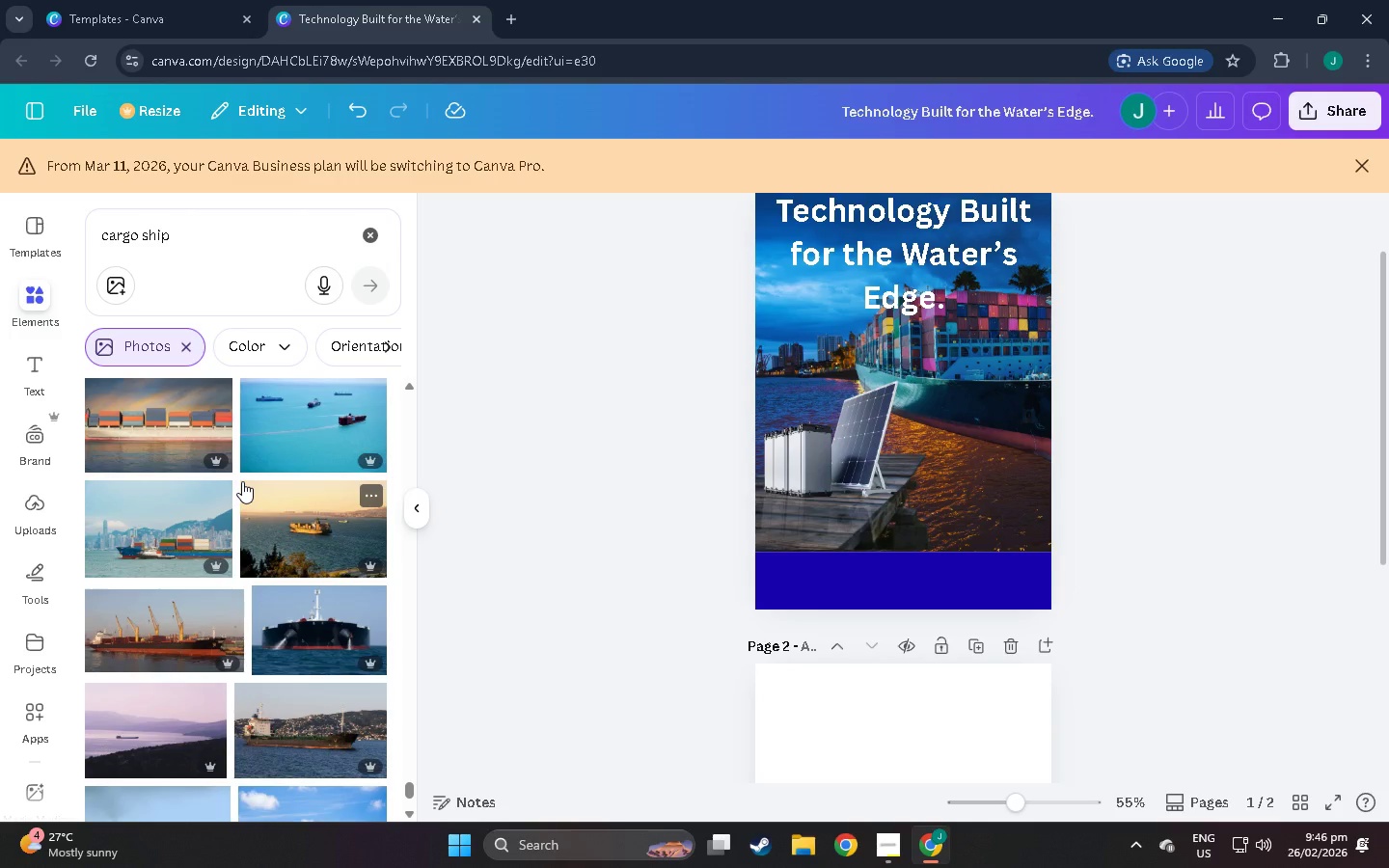 
scroll: coordinate [342, 561], scroll_direction: down, amount: 22.0
 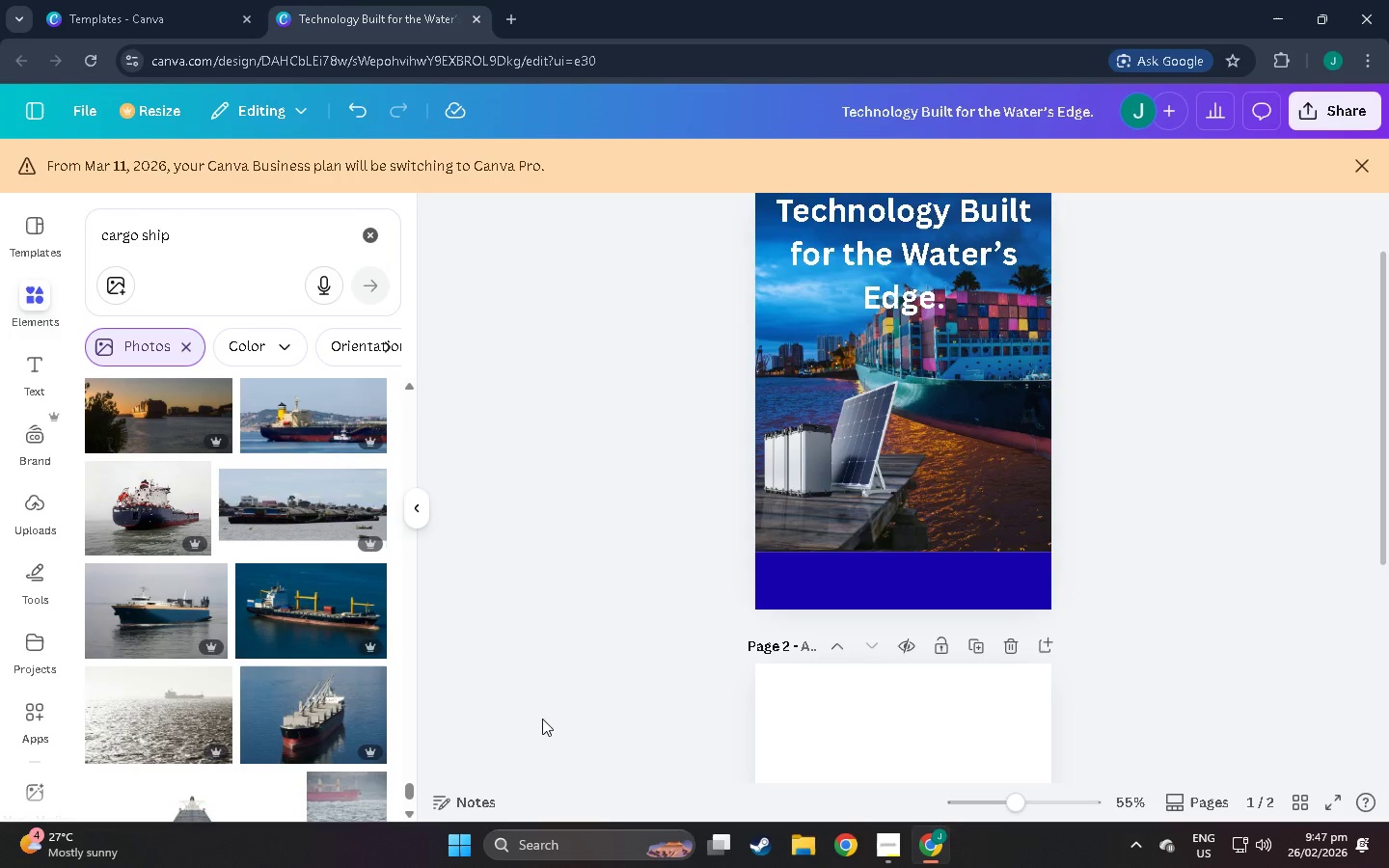 
scroll: coordinate [880, 647], scroll_direction: down, amount: 12.0
 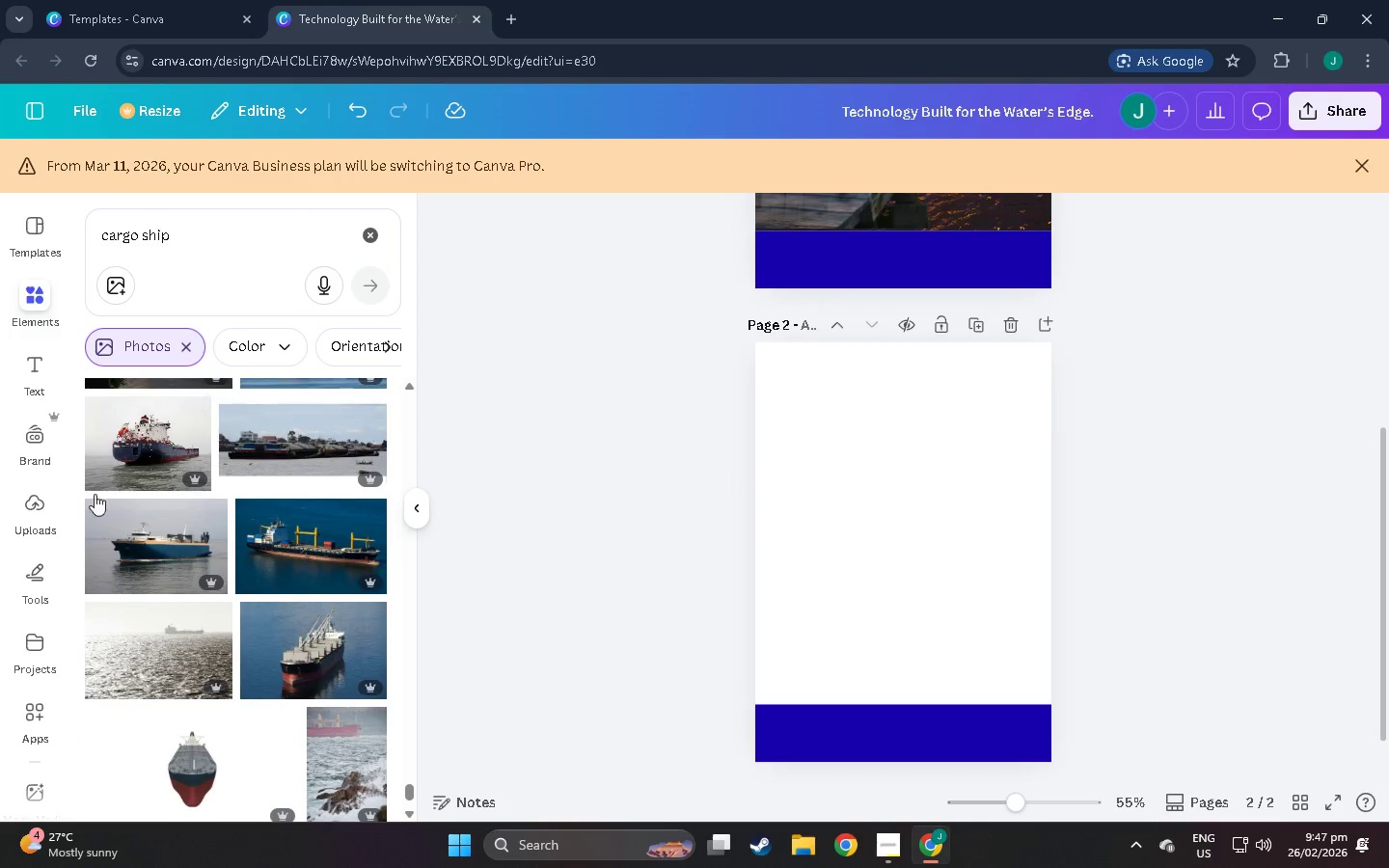 
scroll: coordinate [75, 469], scroll_direction: up, amount: 1.0
 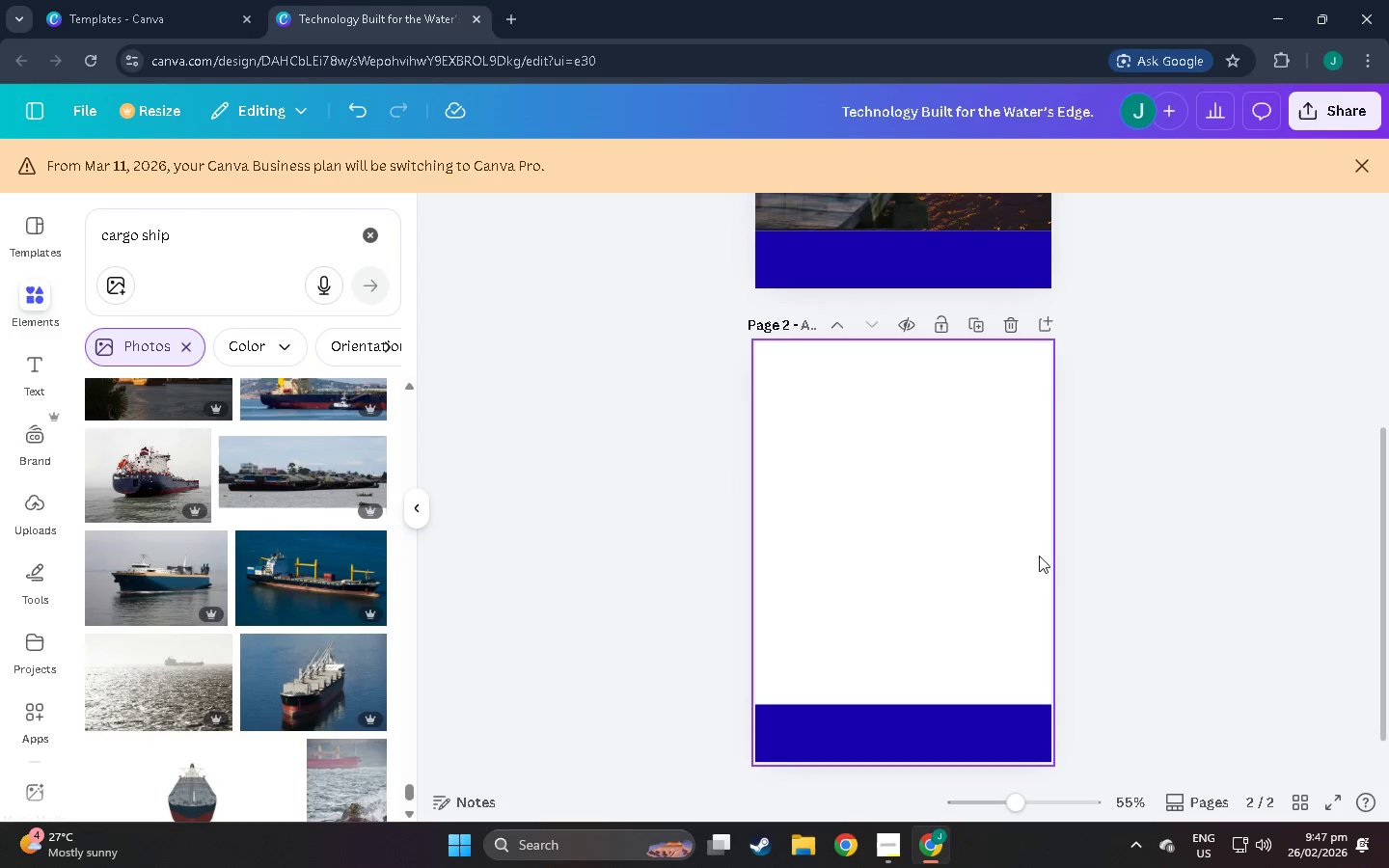 
left_click([869, 519])
 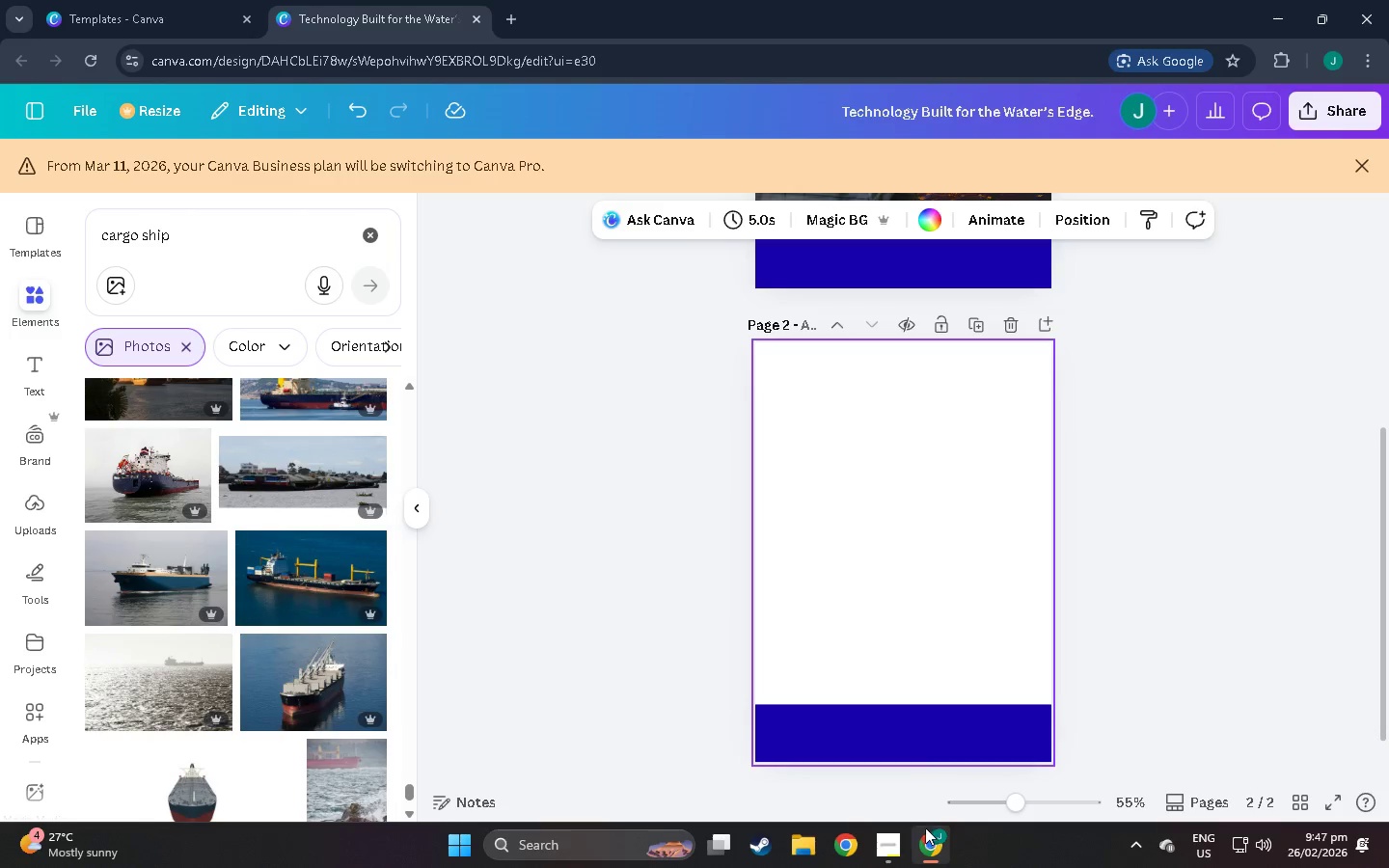 
left_click([873, 851])